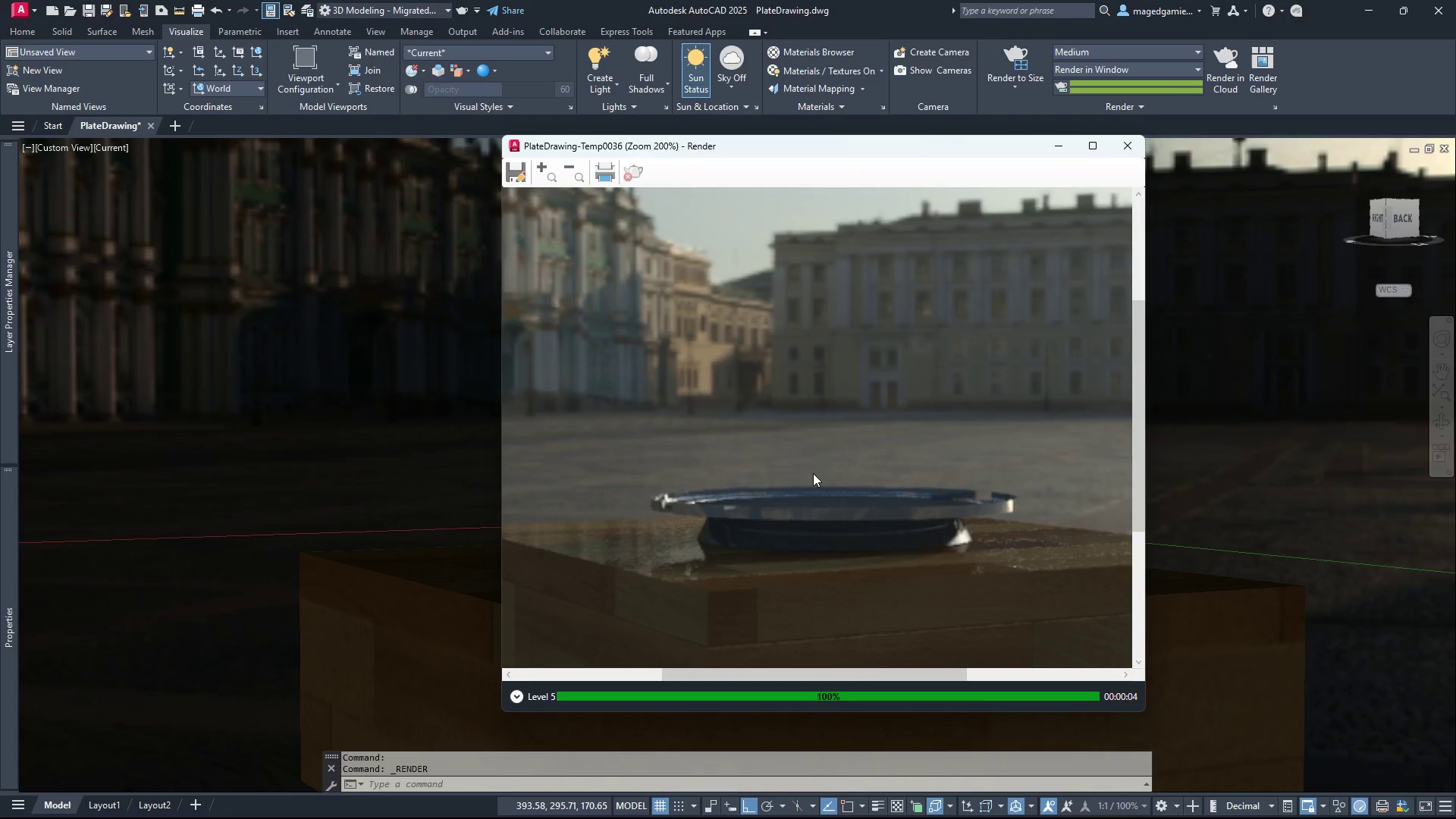 
scroll: coordinate [813, 473], scroll_direction: up, amount: 1.0
 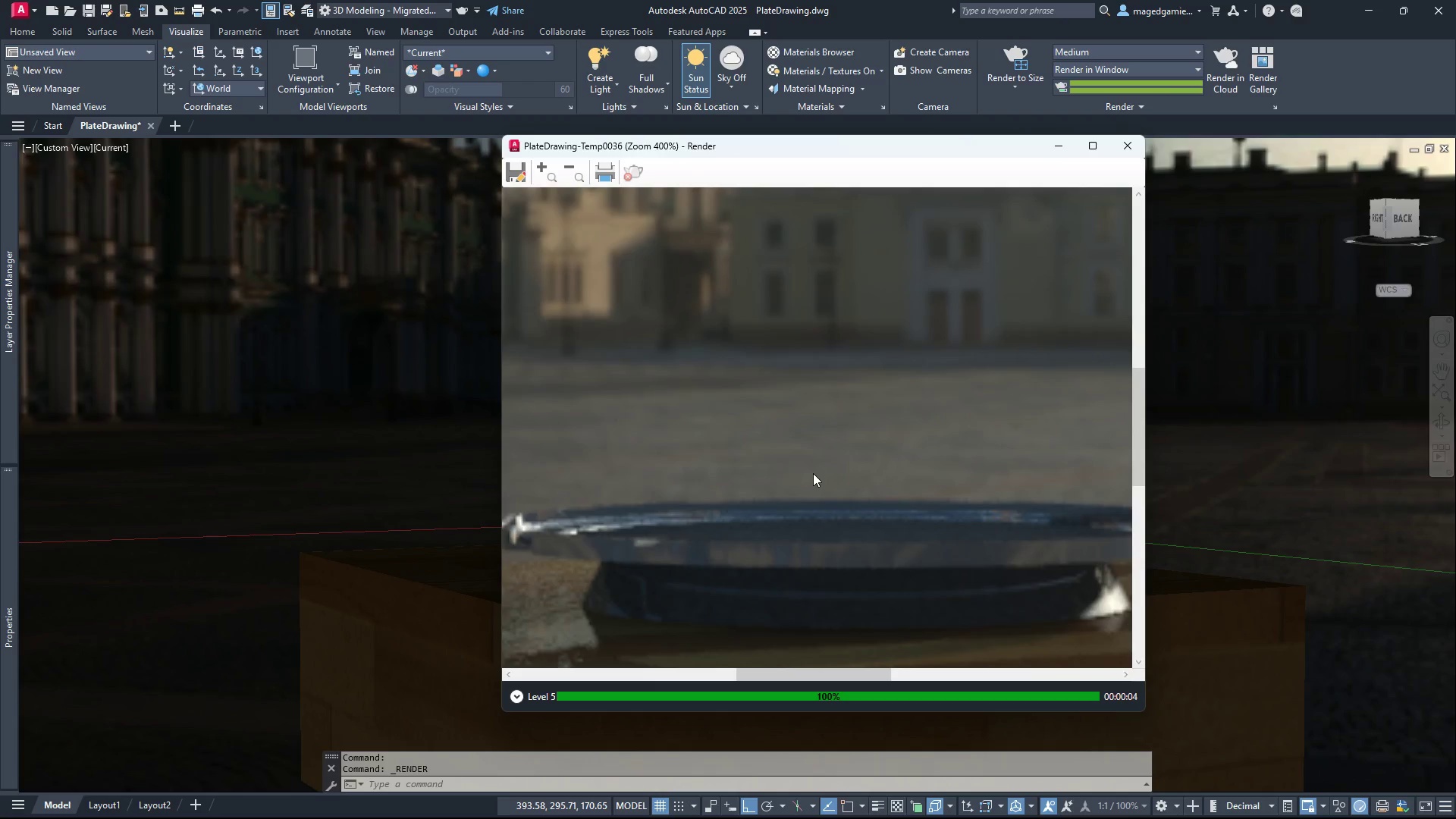 
scroll: coordinate [813, 473], scroll_direction: down, amount: 1.0
 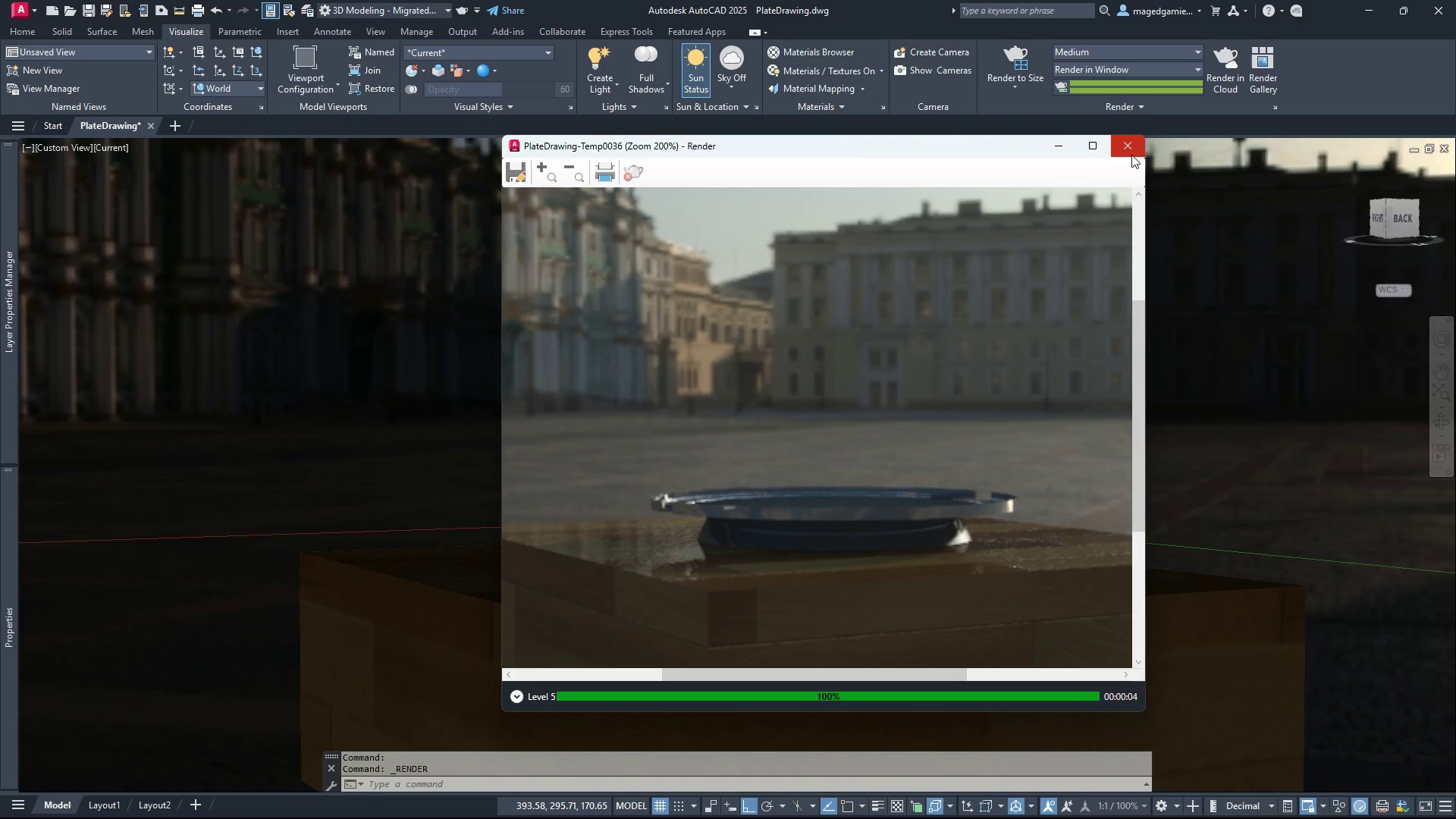 
left_click([1131, 146])
 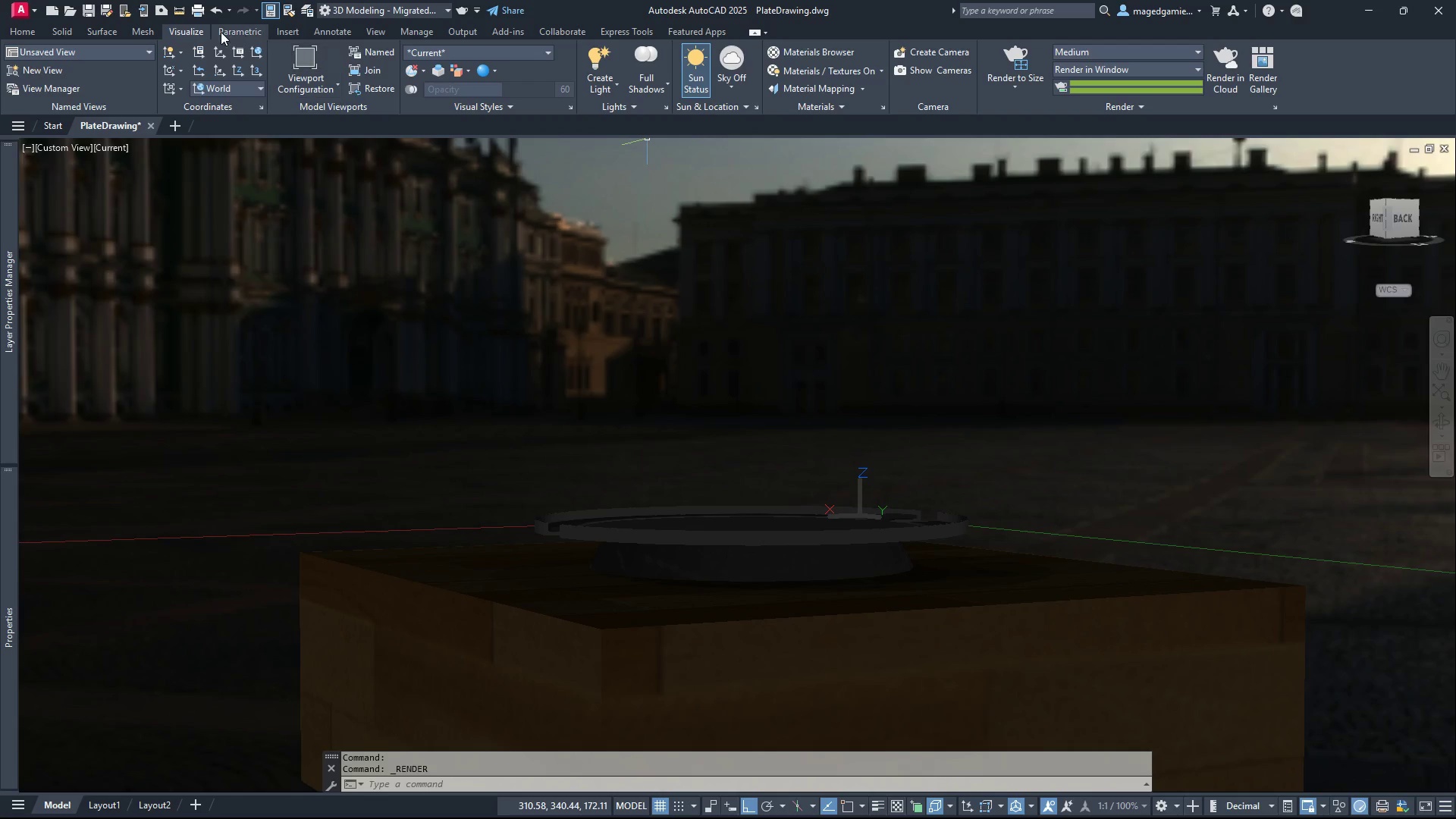 
left_click([21, 33])
 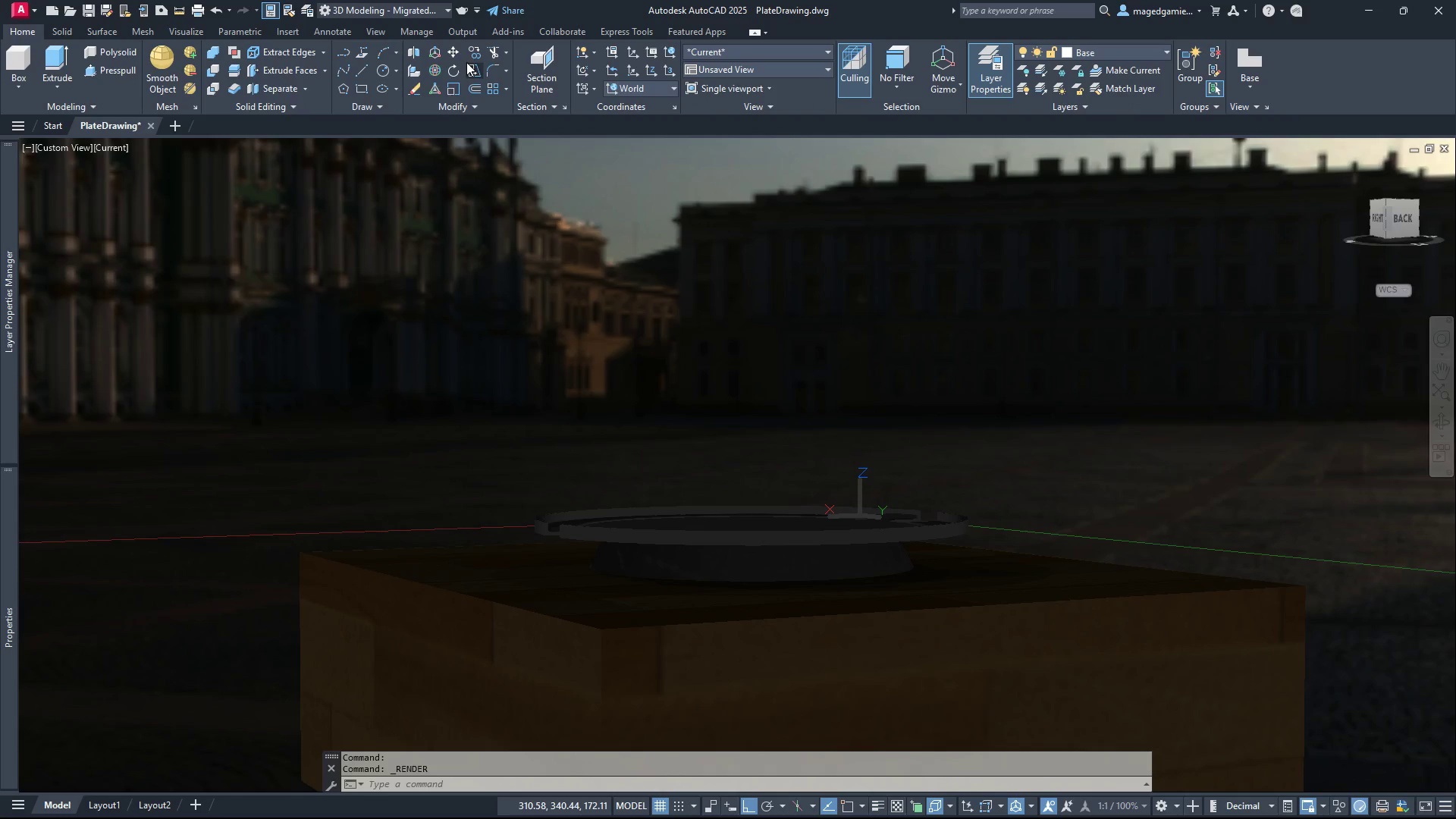 
wait(5.91)
 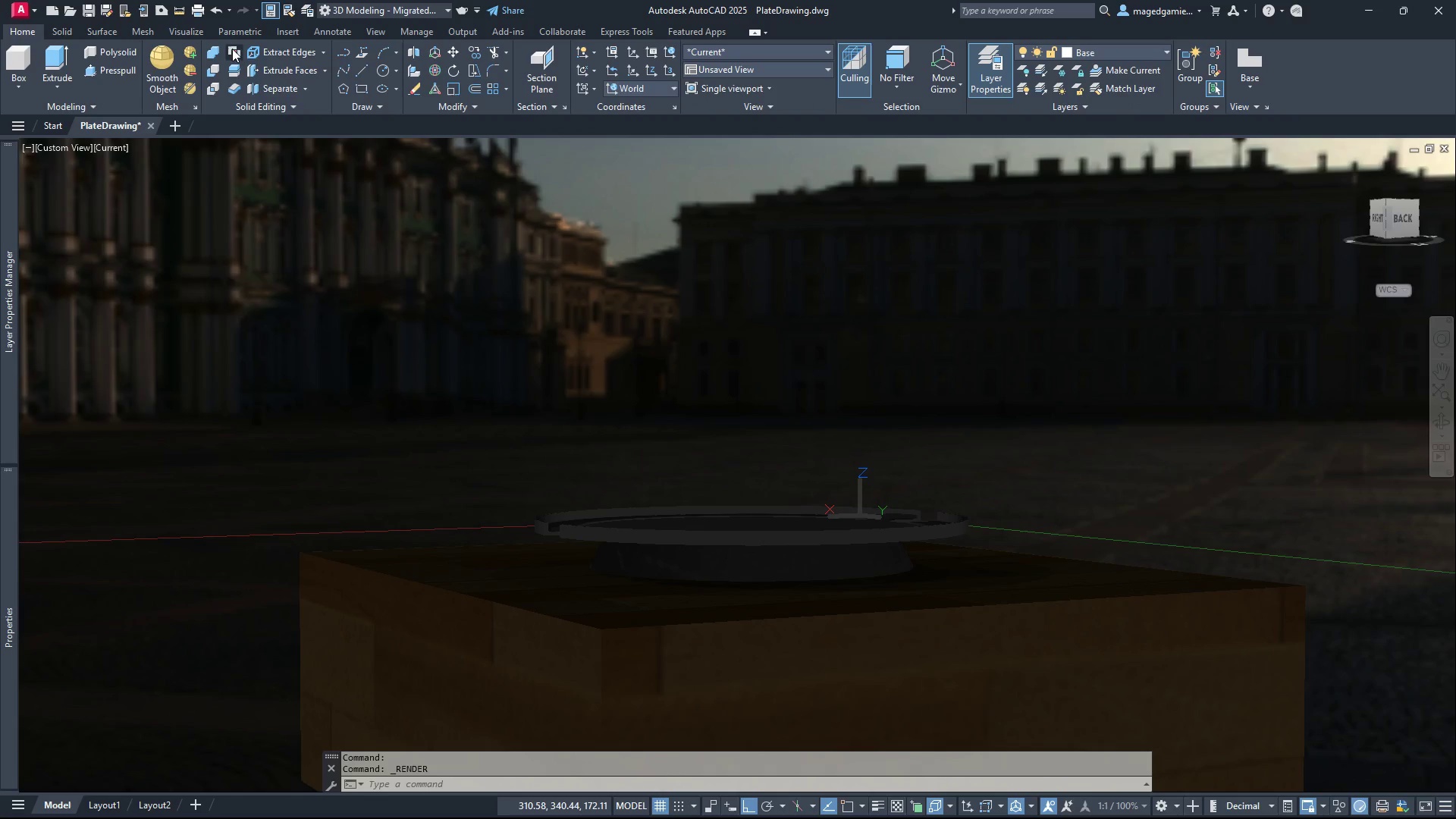 
double_click([214, 13])
 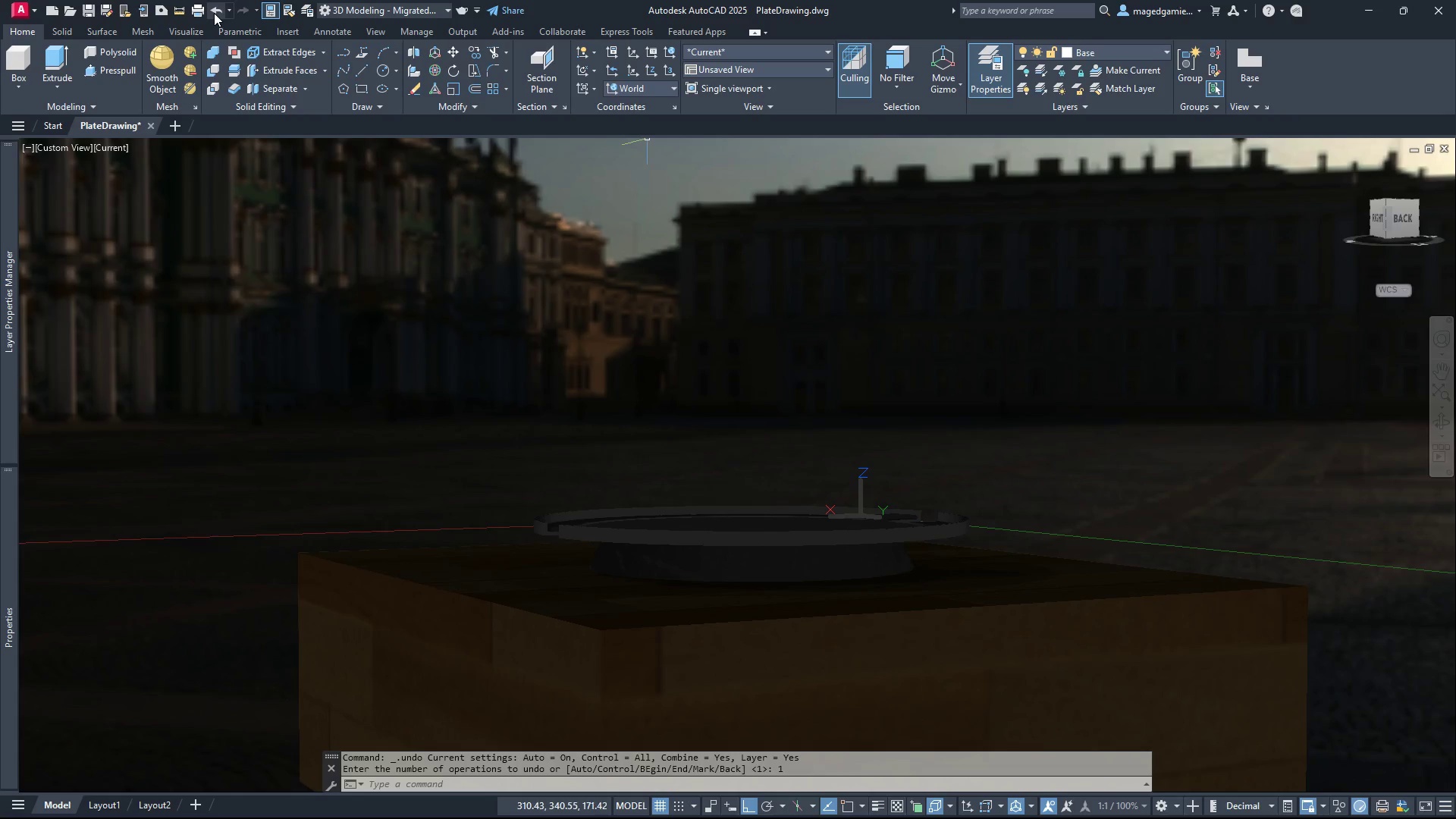 
triple_click([214, 13])
 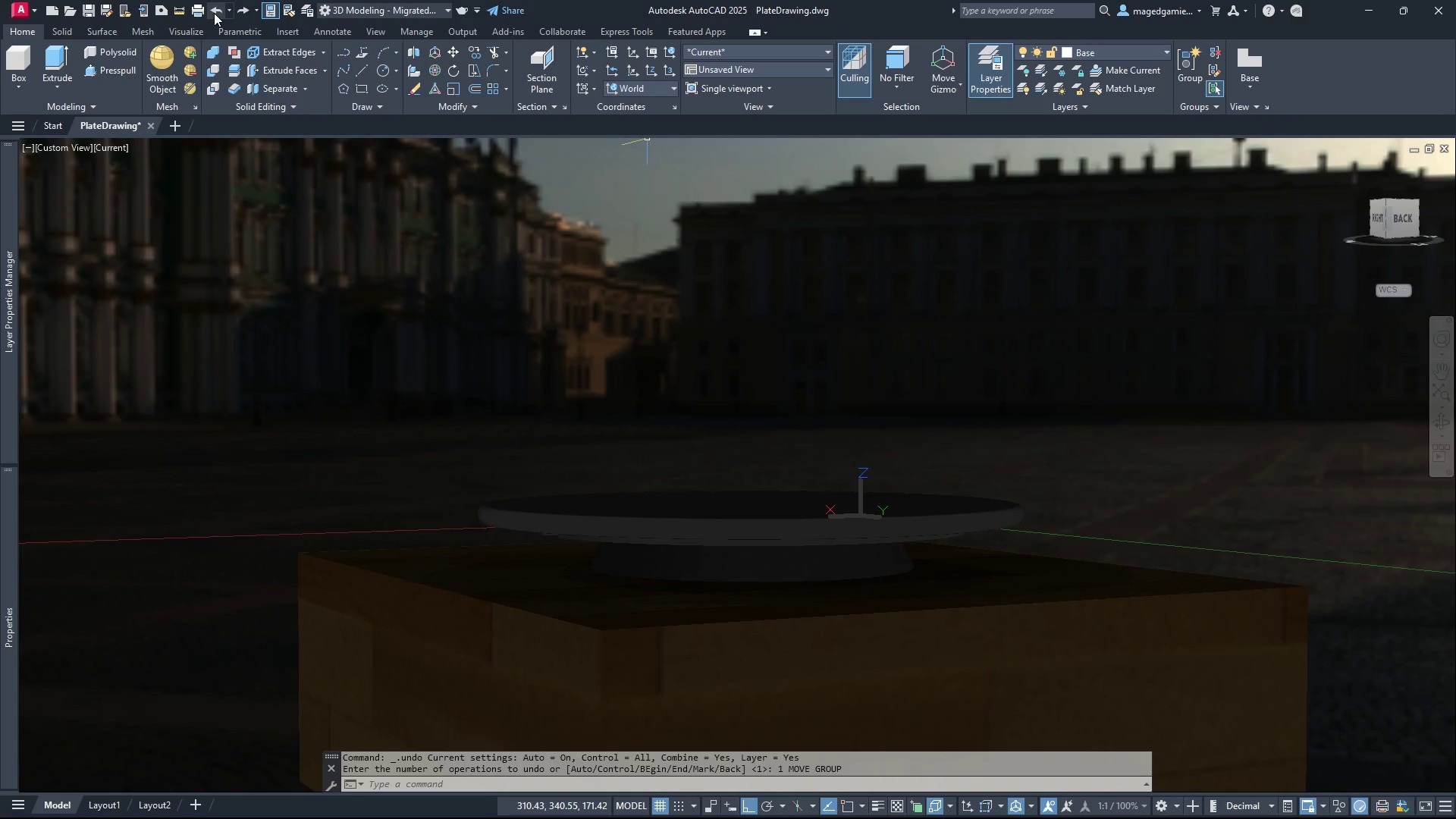 
left_click([214, 13])
 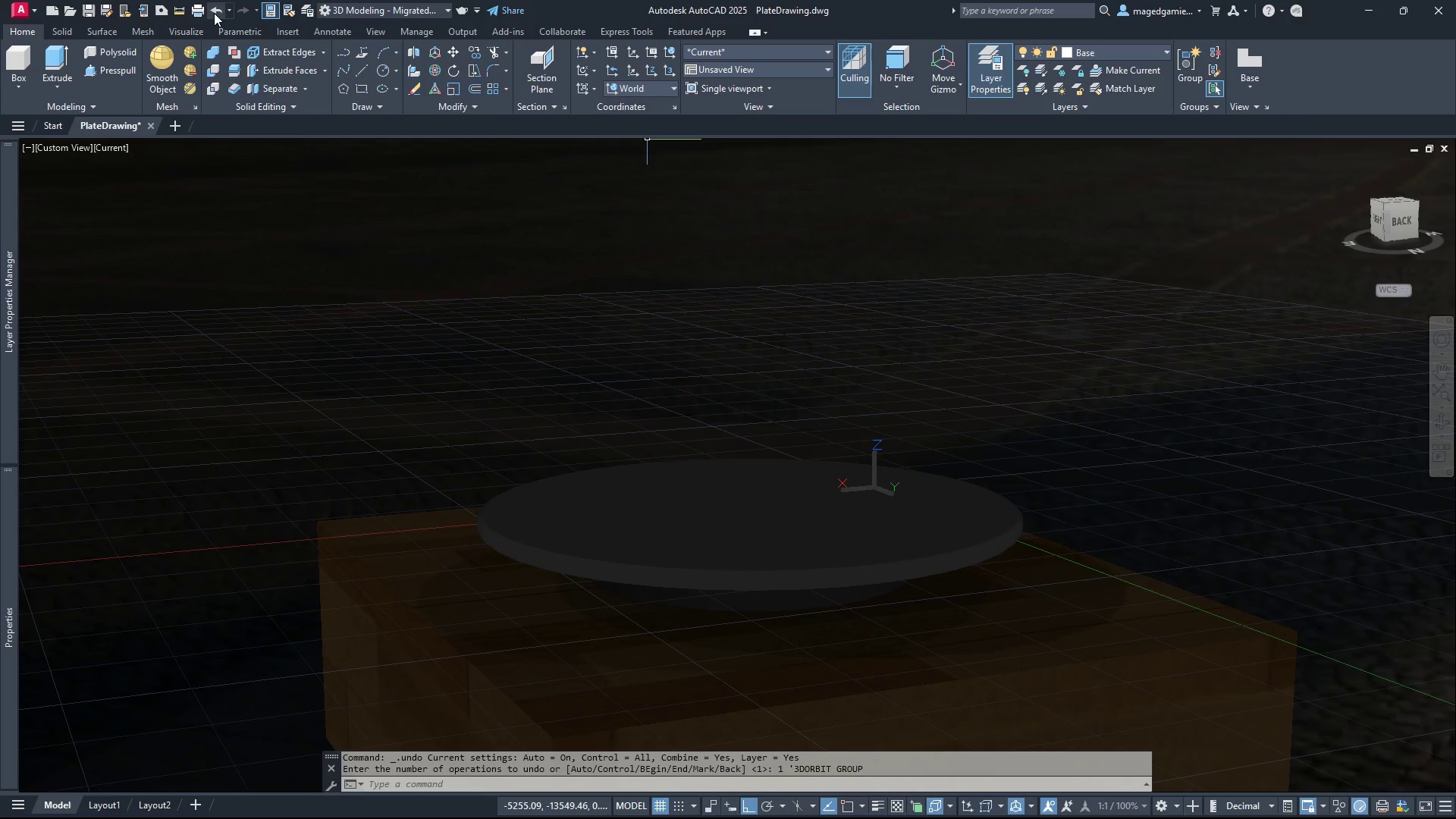 
left_click([214, 13])
 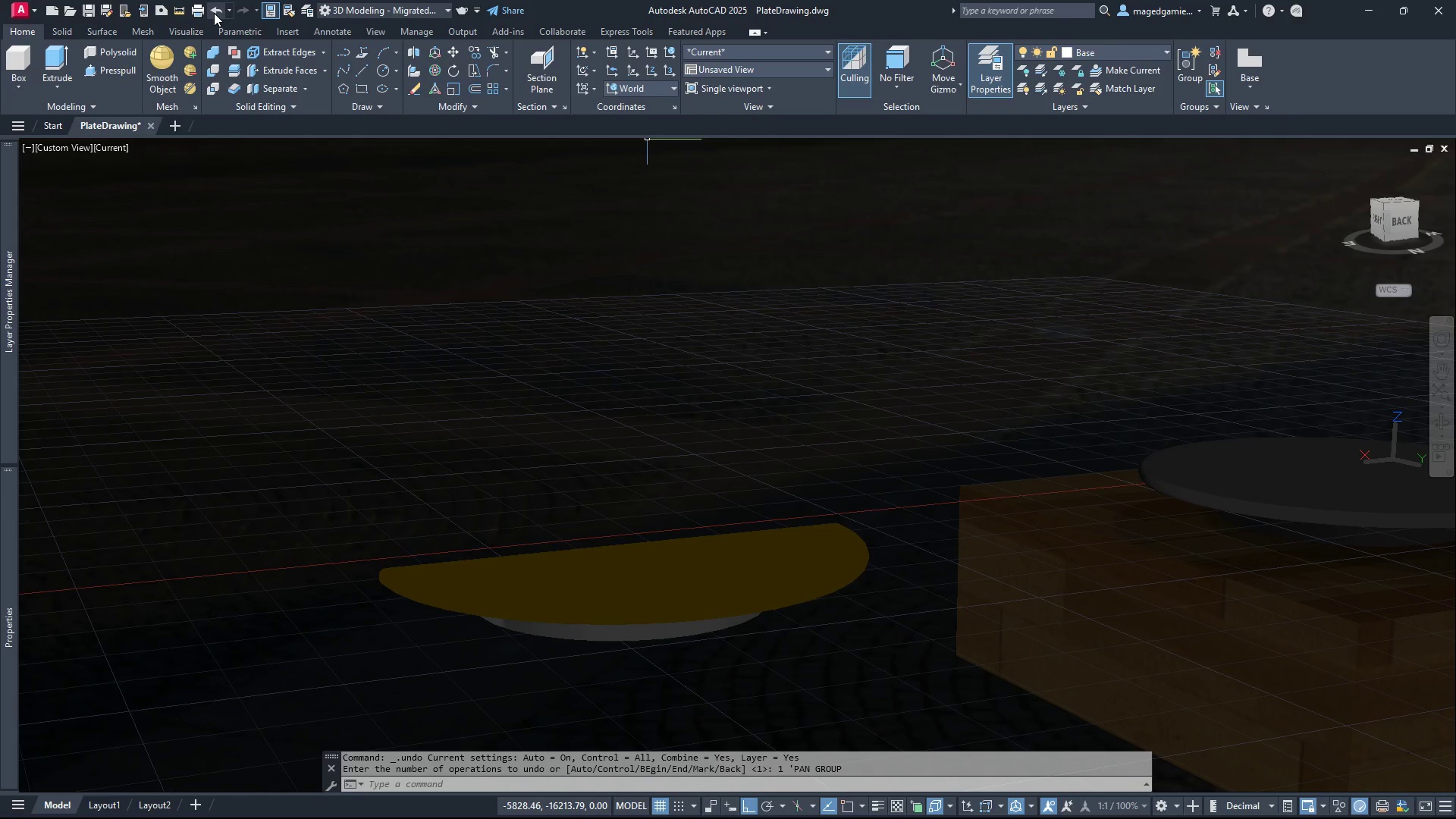 
left_click([214, 13])
 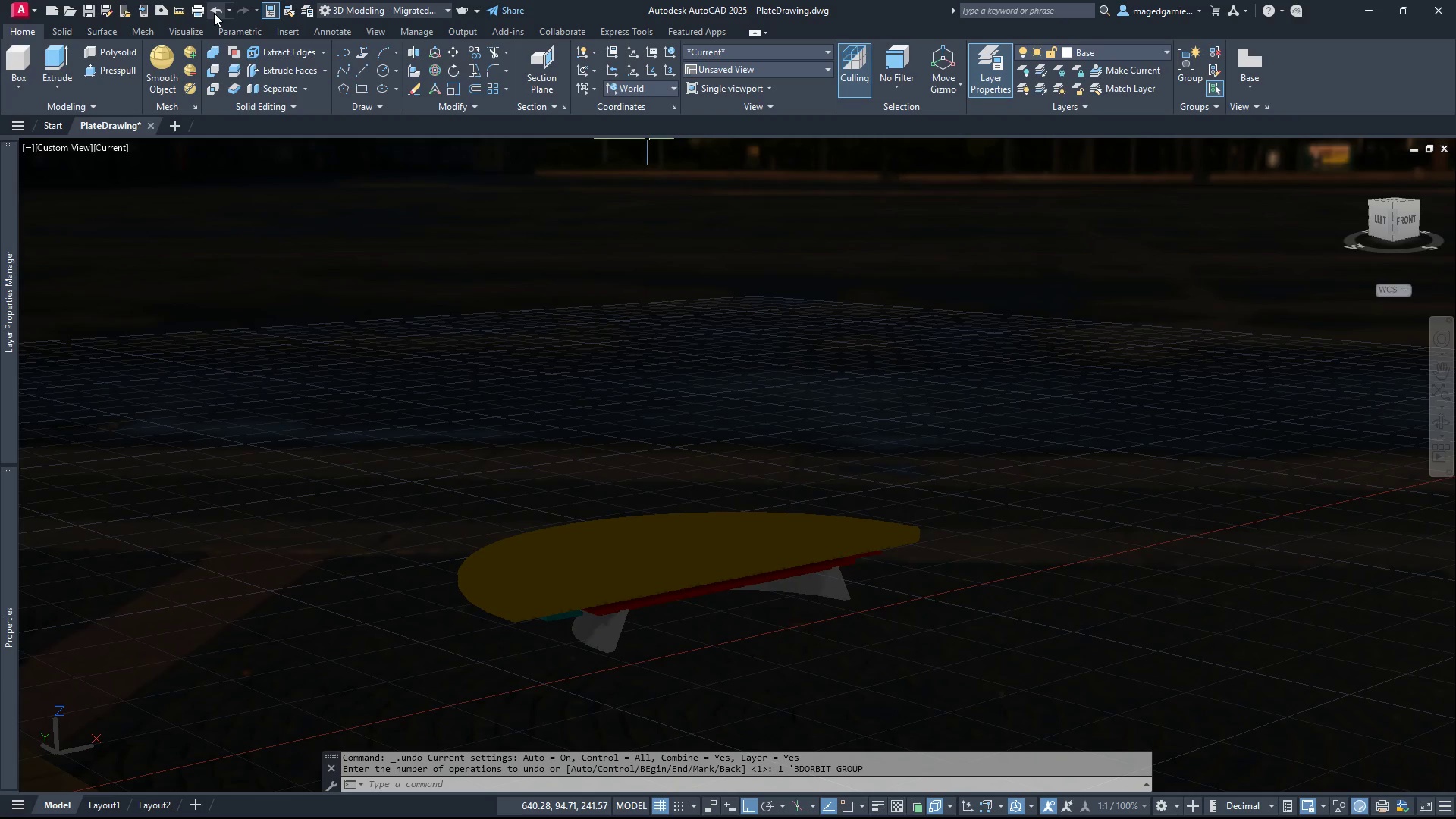 
left_click([214, 13])
 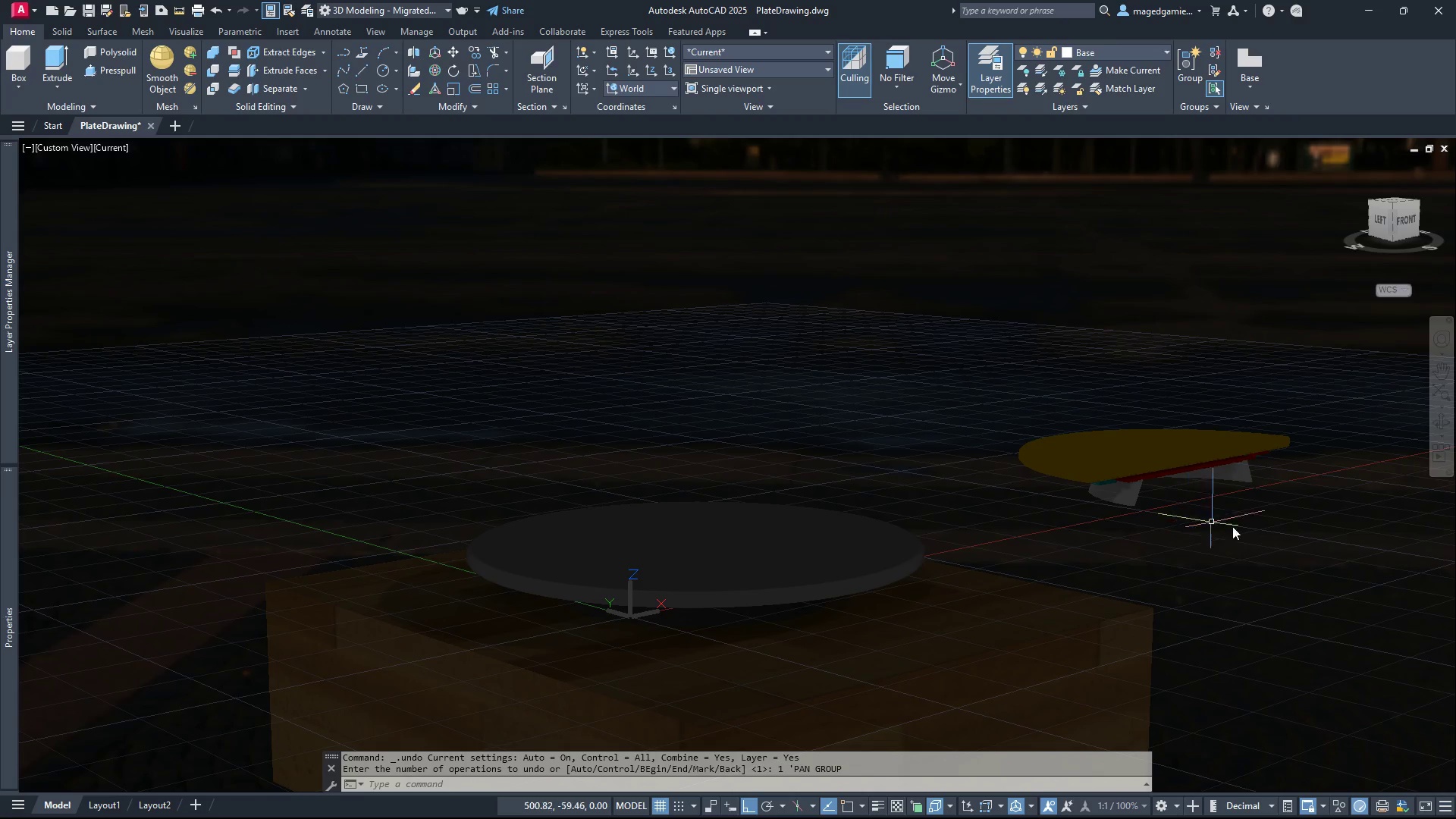 
left_click([1266, 529])
 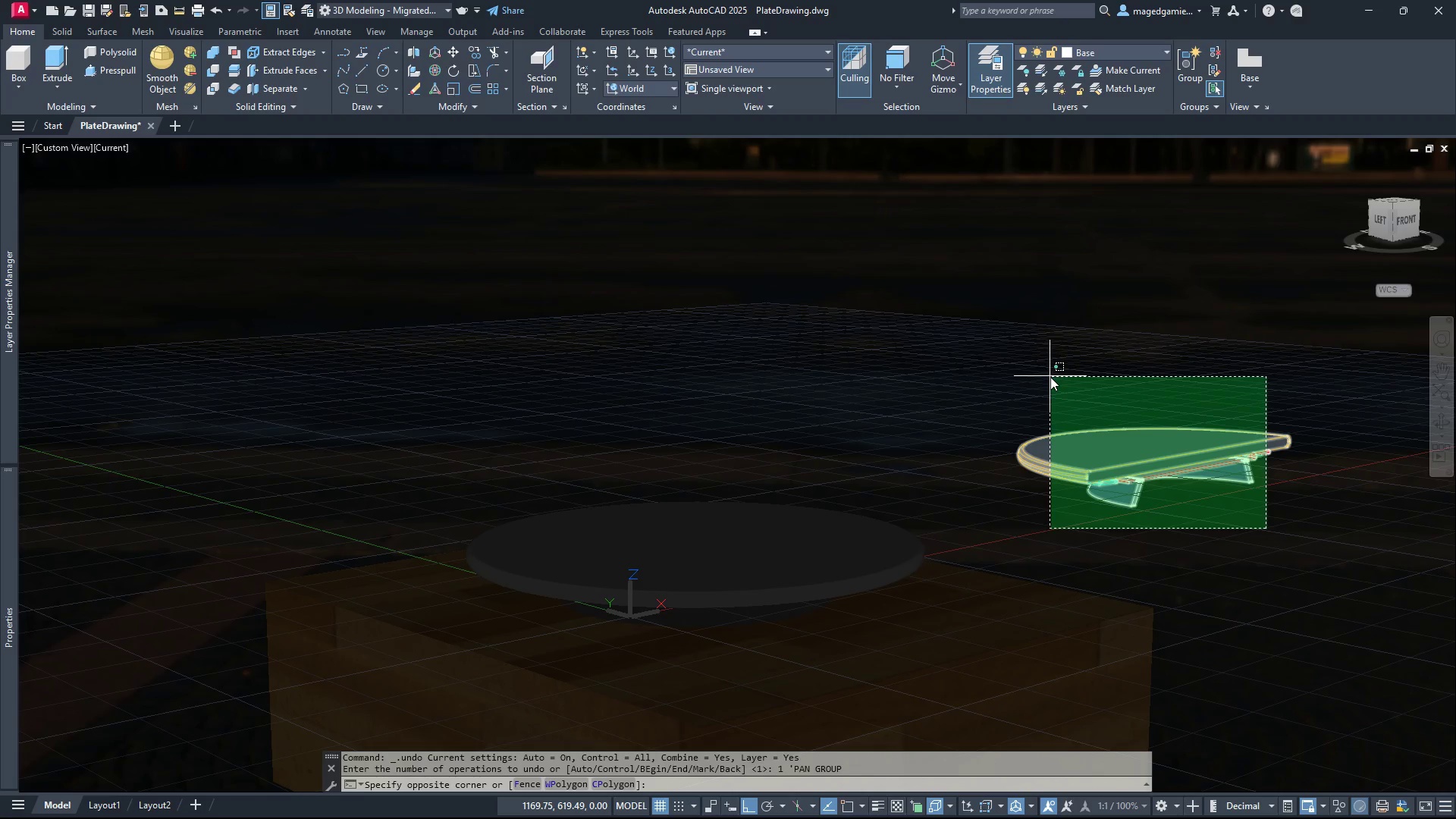 
left_click([1050, 377])
 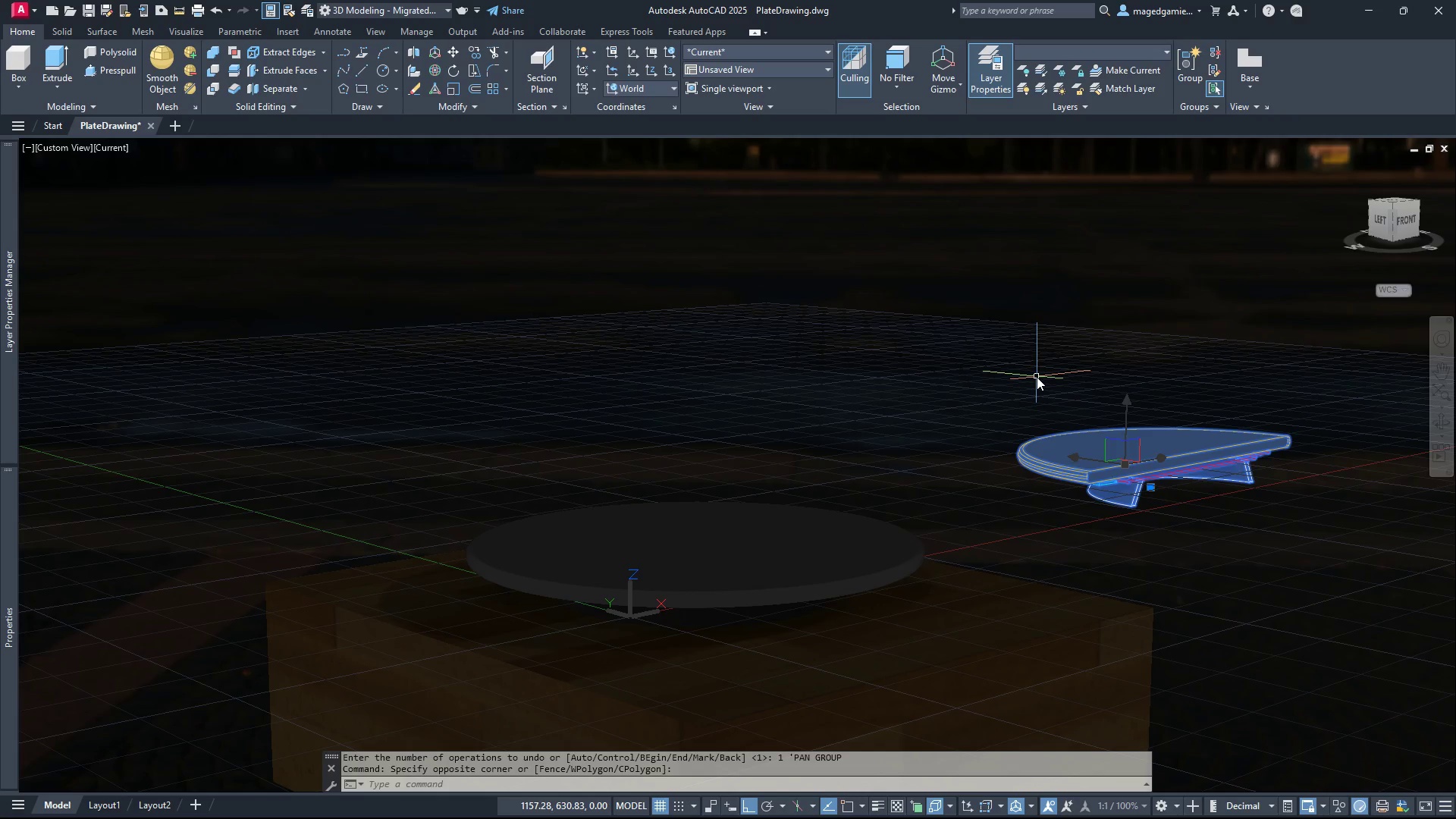 
wait(7.06)
 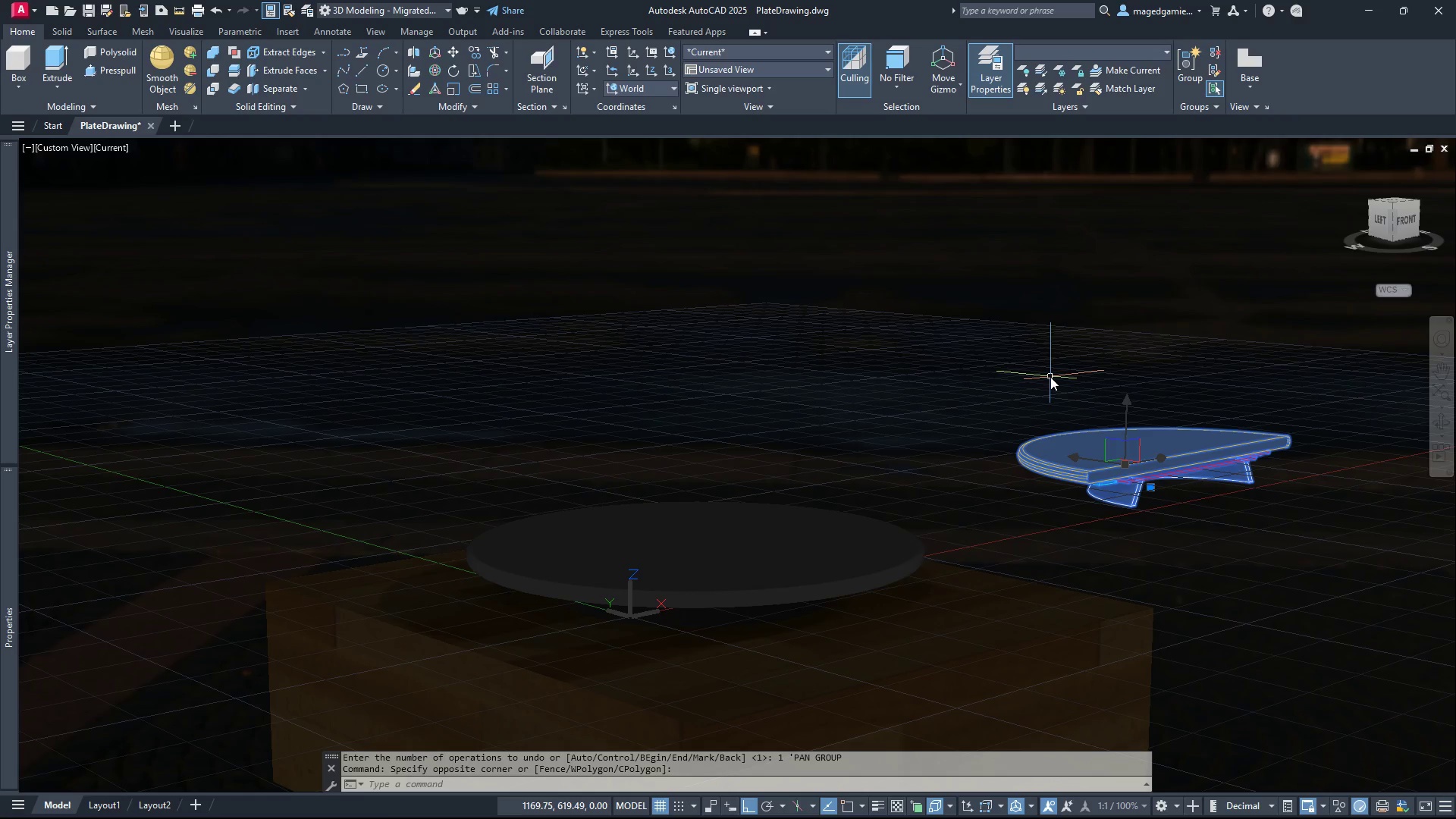 
key(Delete)
 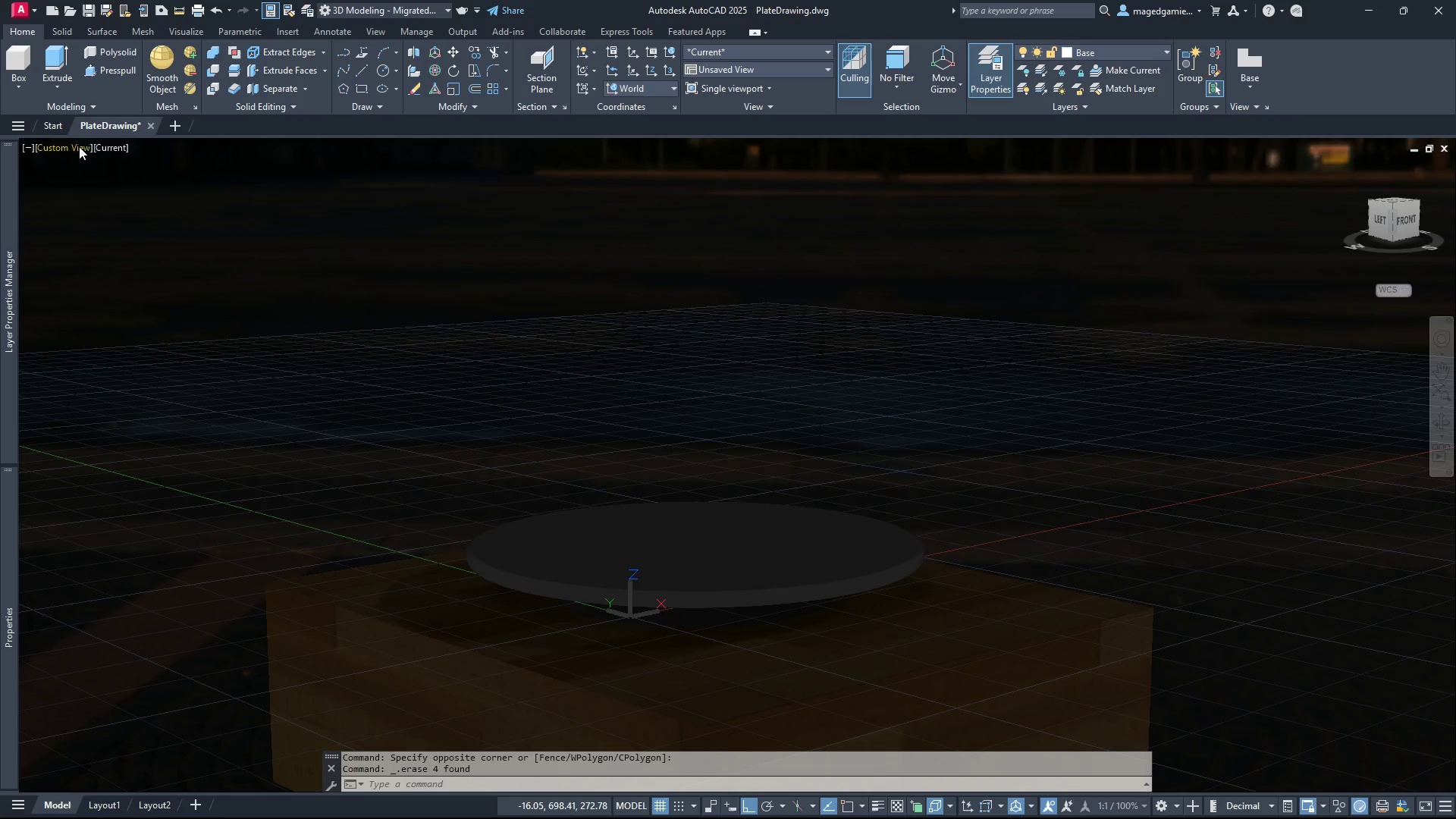 
left_click([113, 144])
 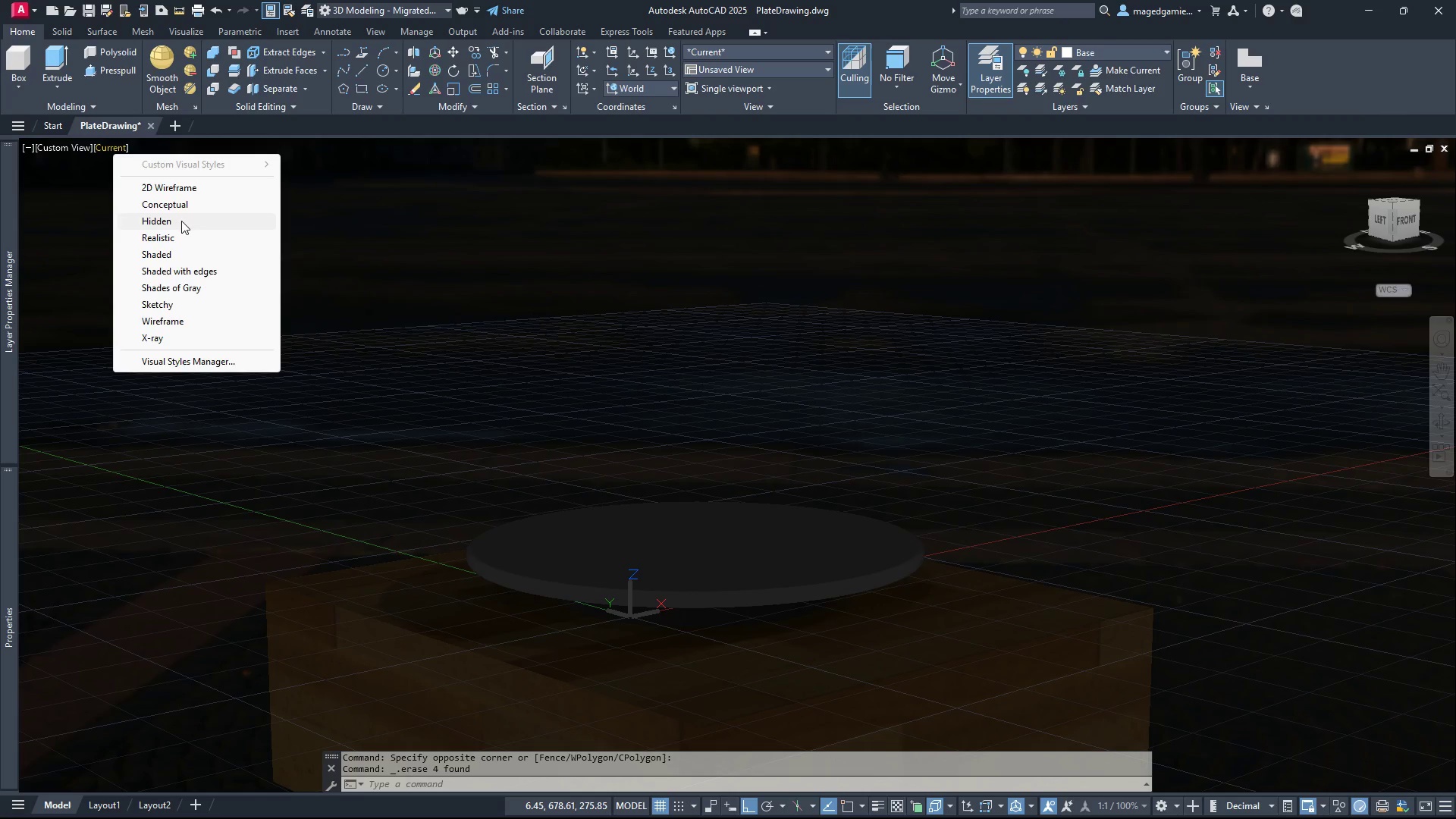 
left_click([177, 201])
 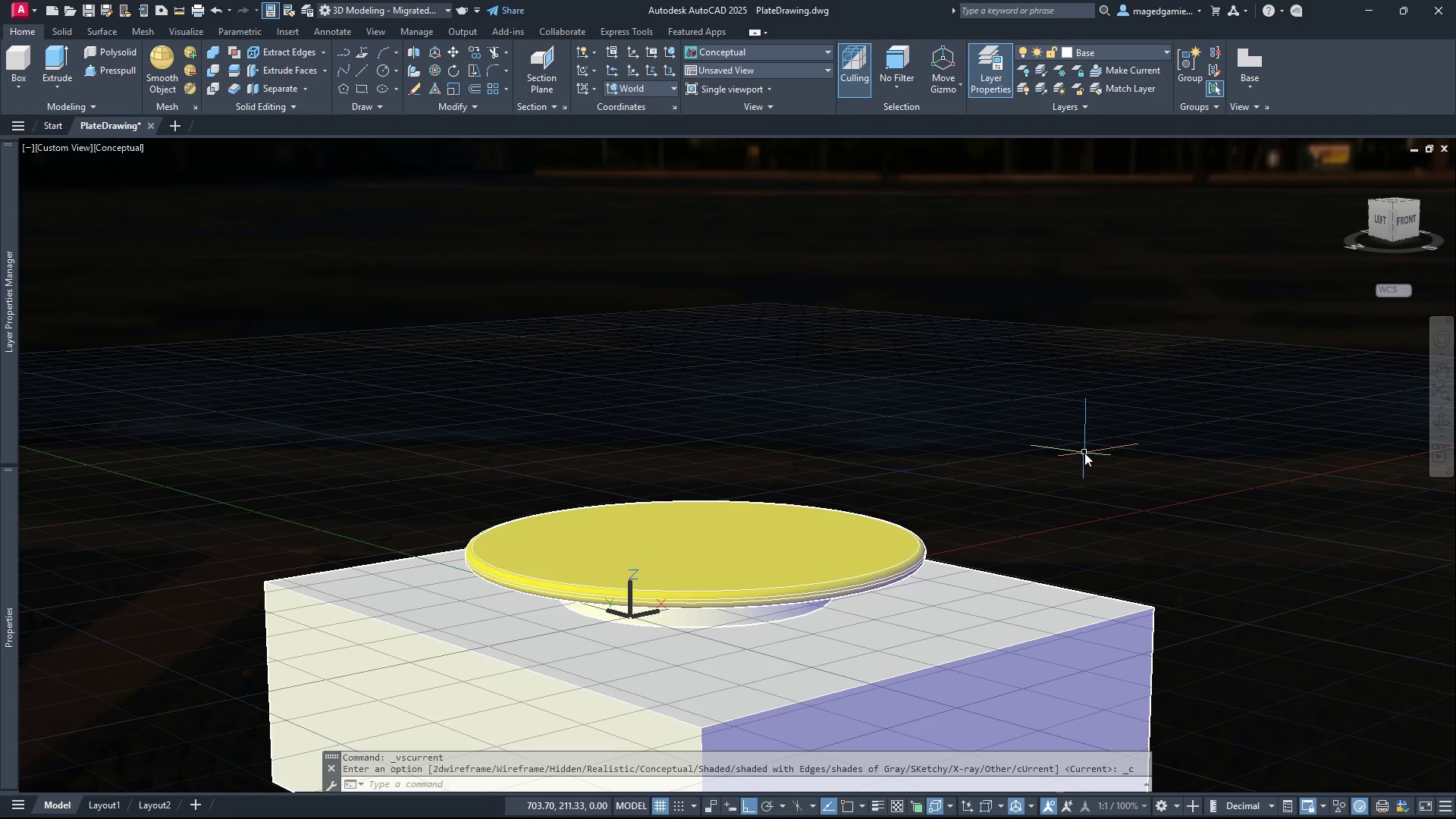 
left_click([884, 538])
 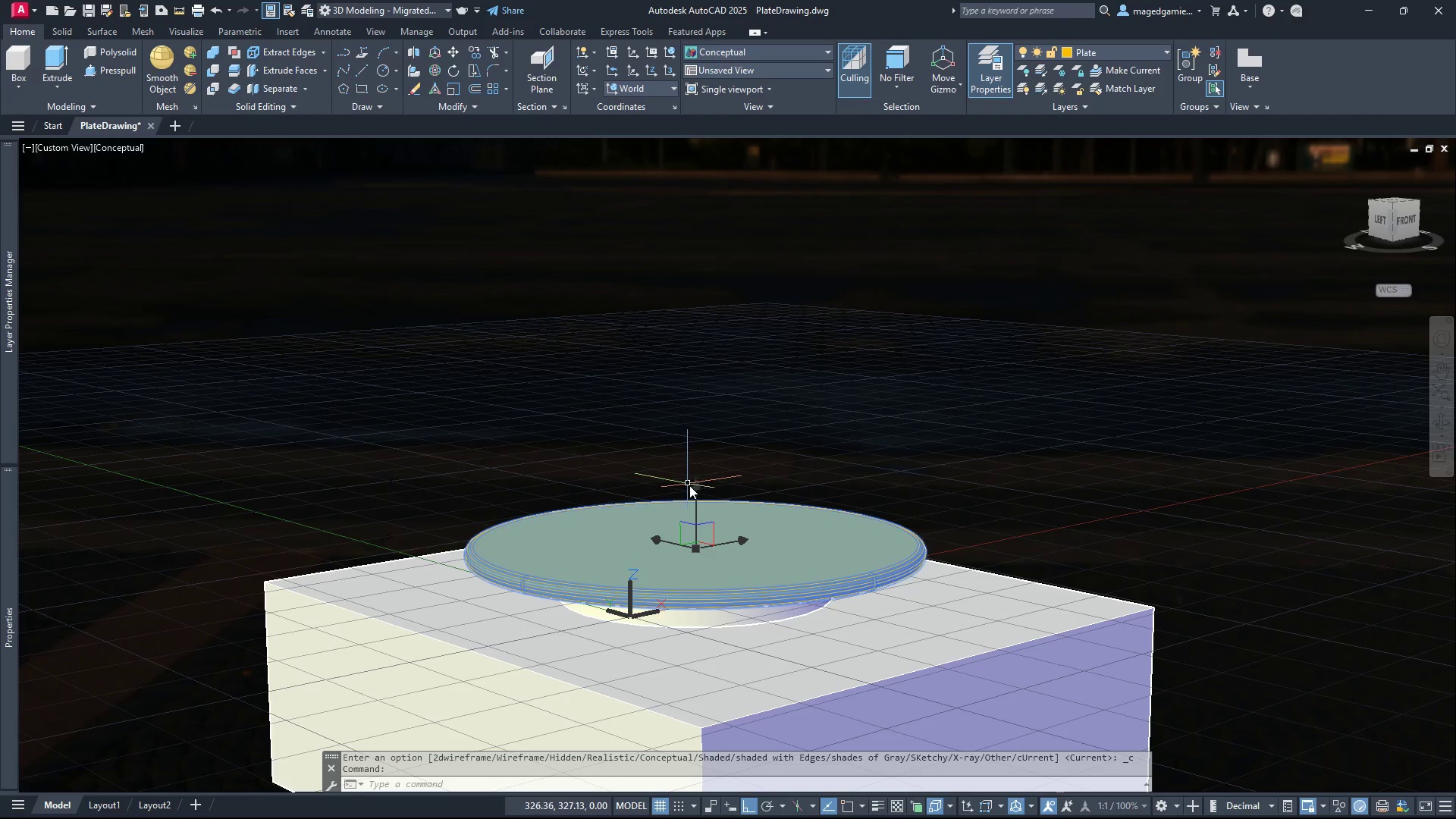 
left_click_drag(start_coordinate=[695, 485], to_coordinate=[696, 548])
 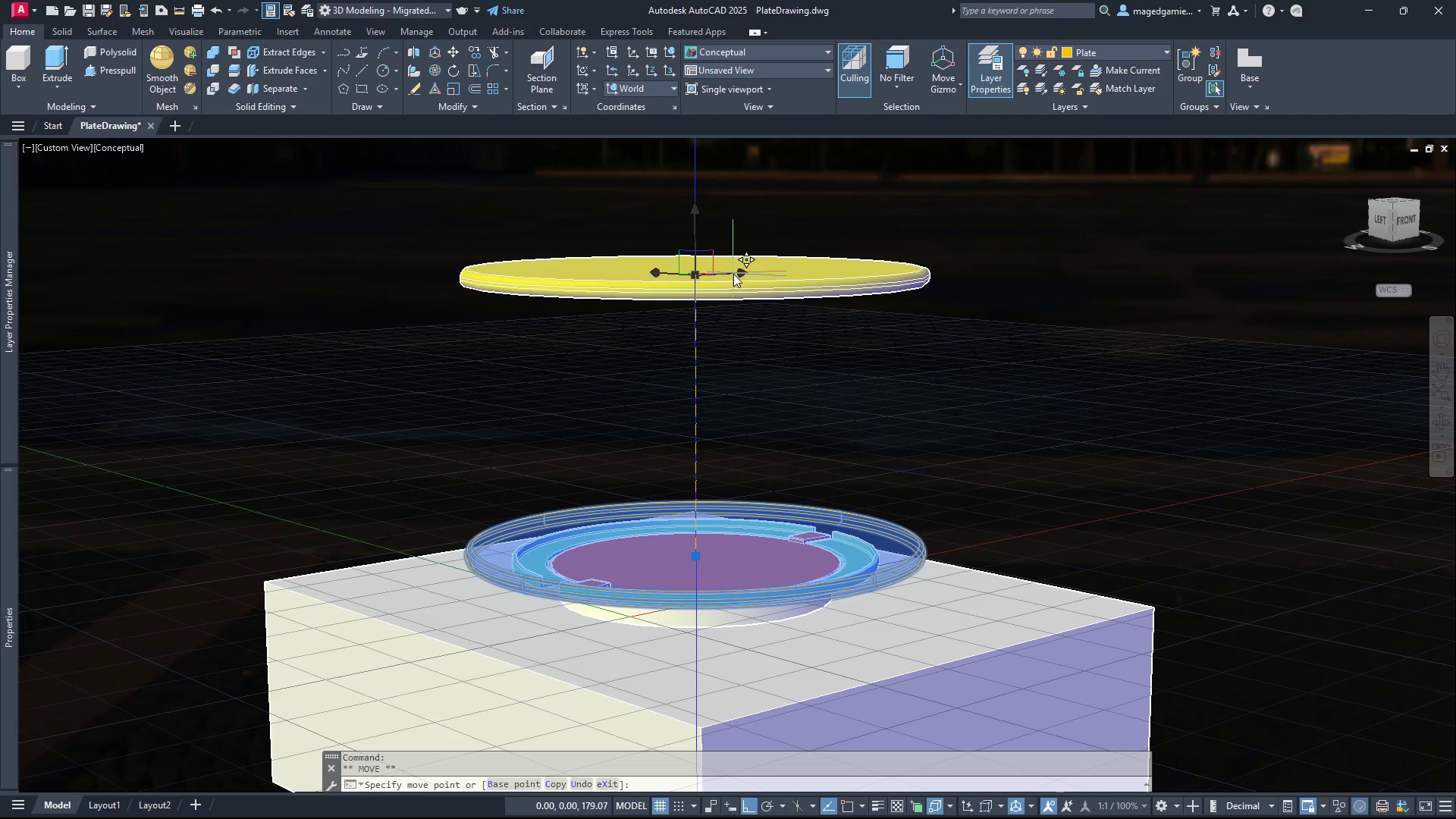 
left_click([733, 274])
 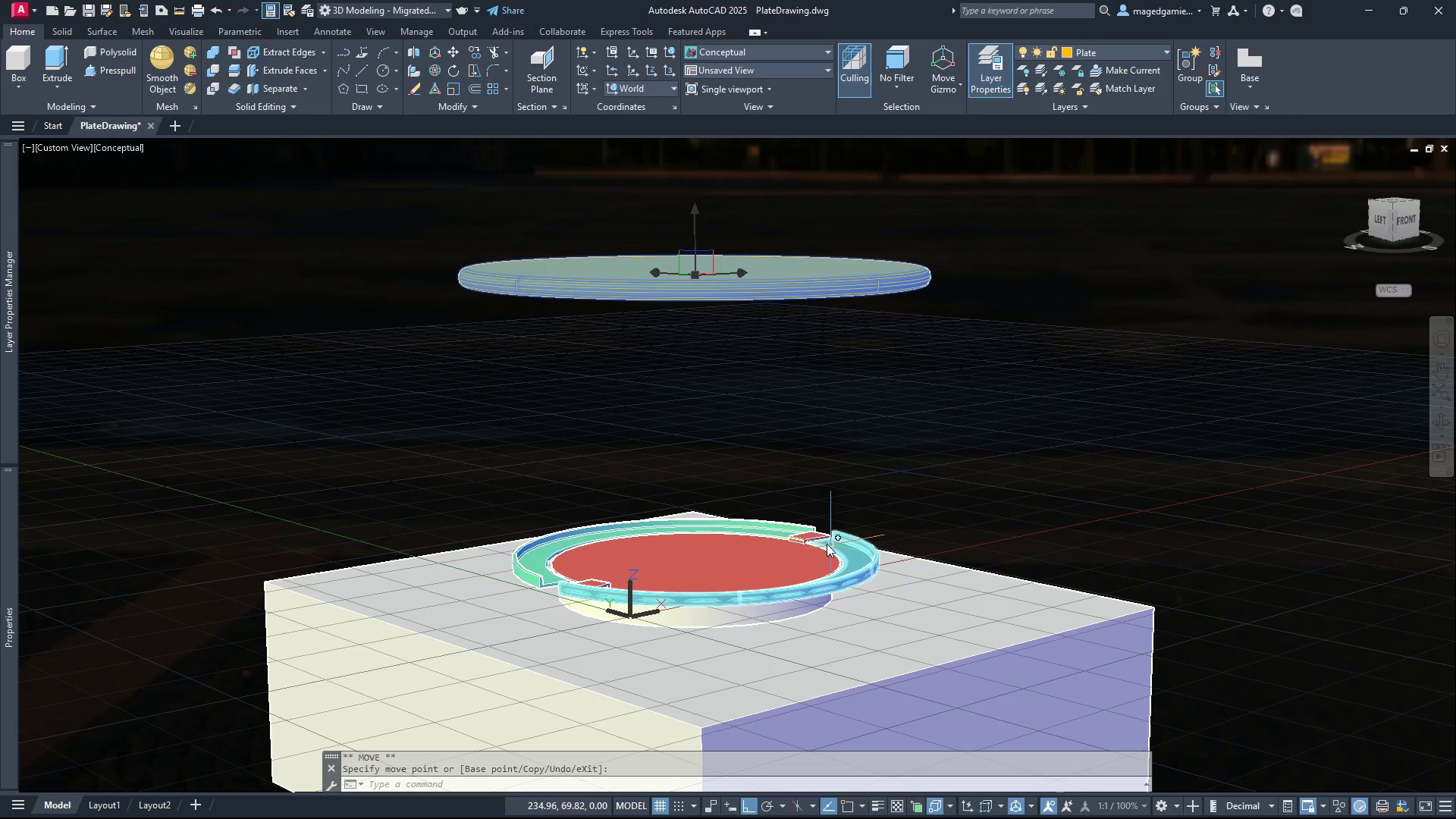 
left_click([799, 541])
 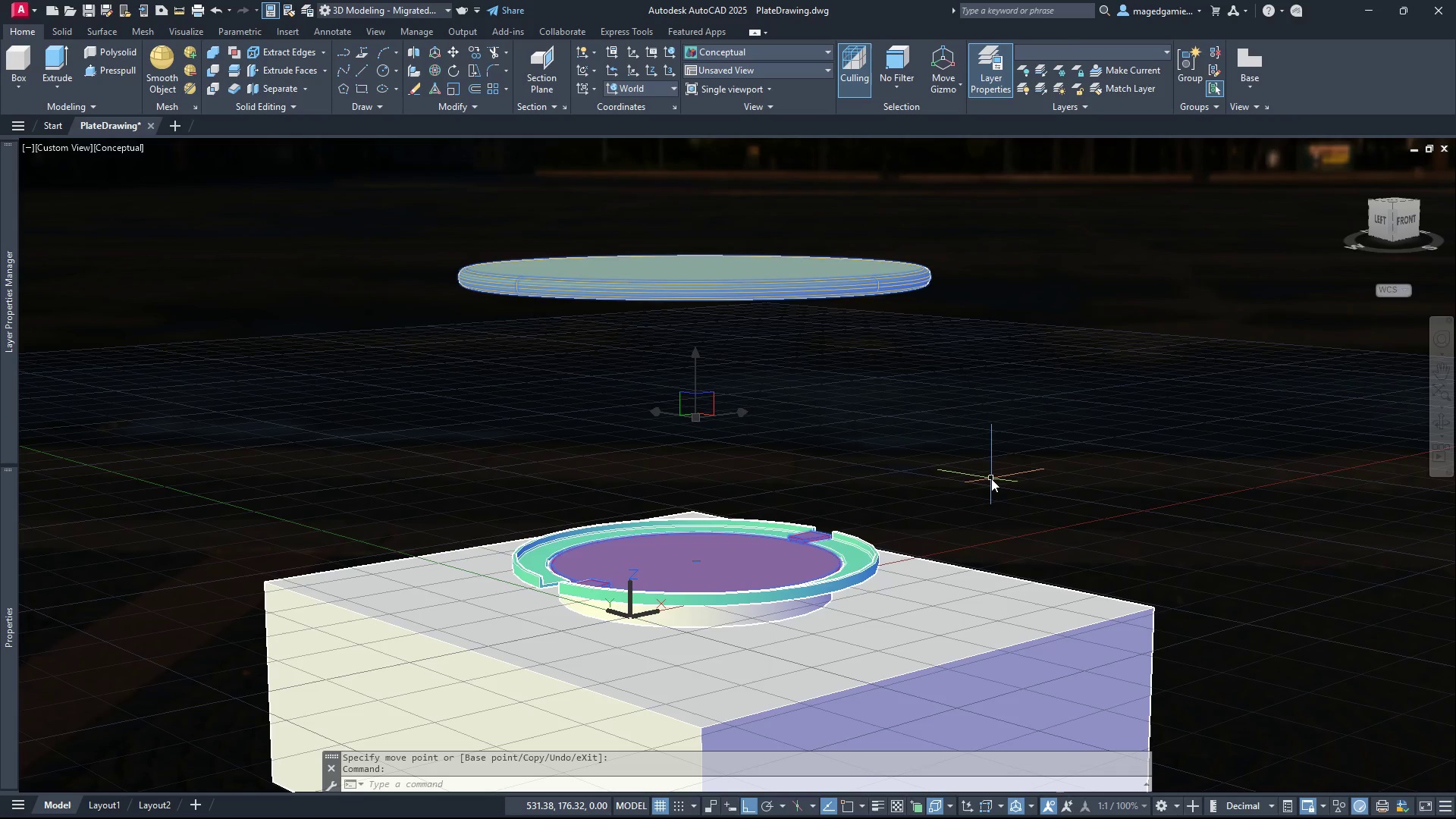 
right_click([991, 479])
 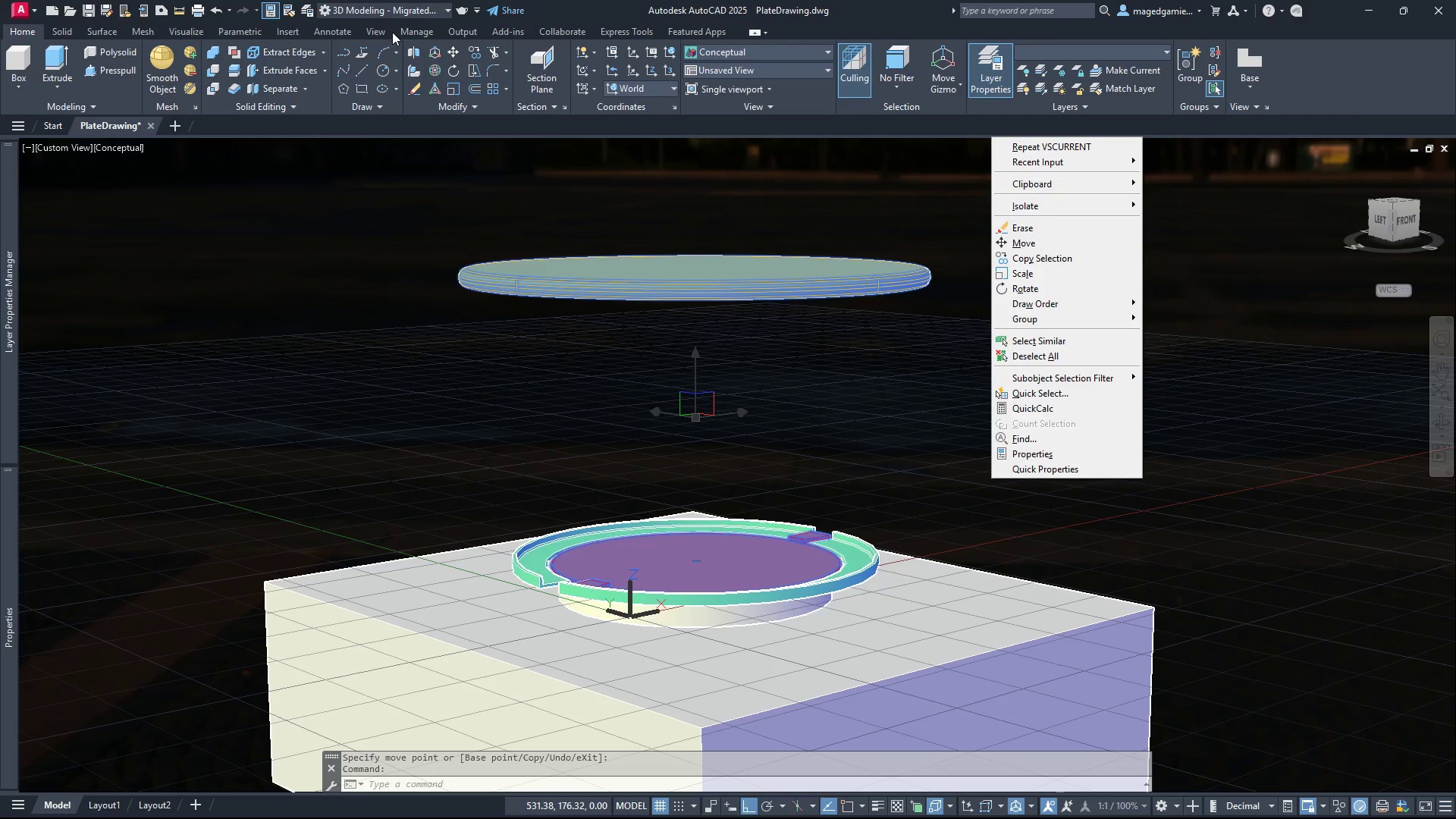 
wait(5.14)
 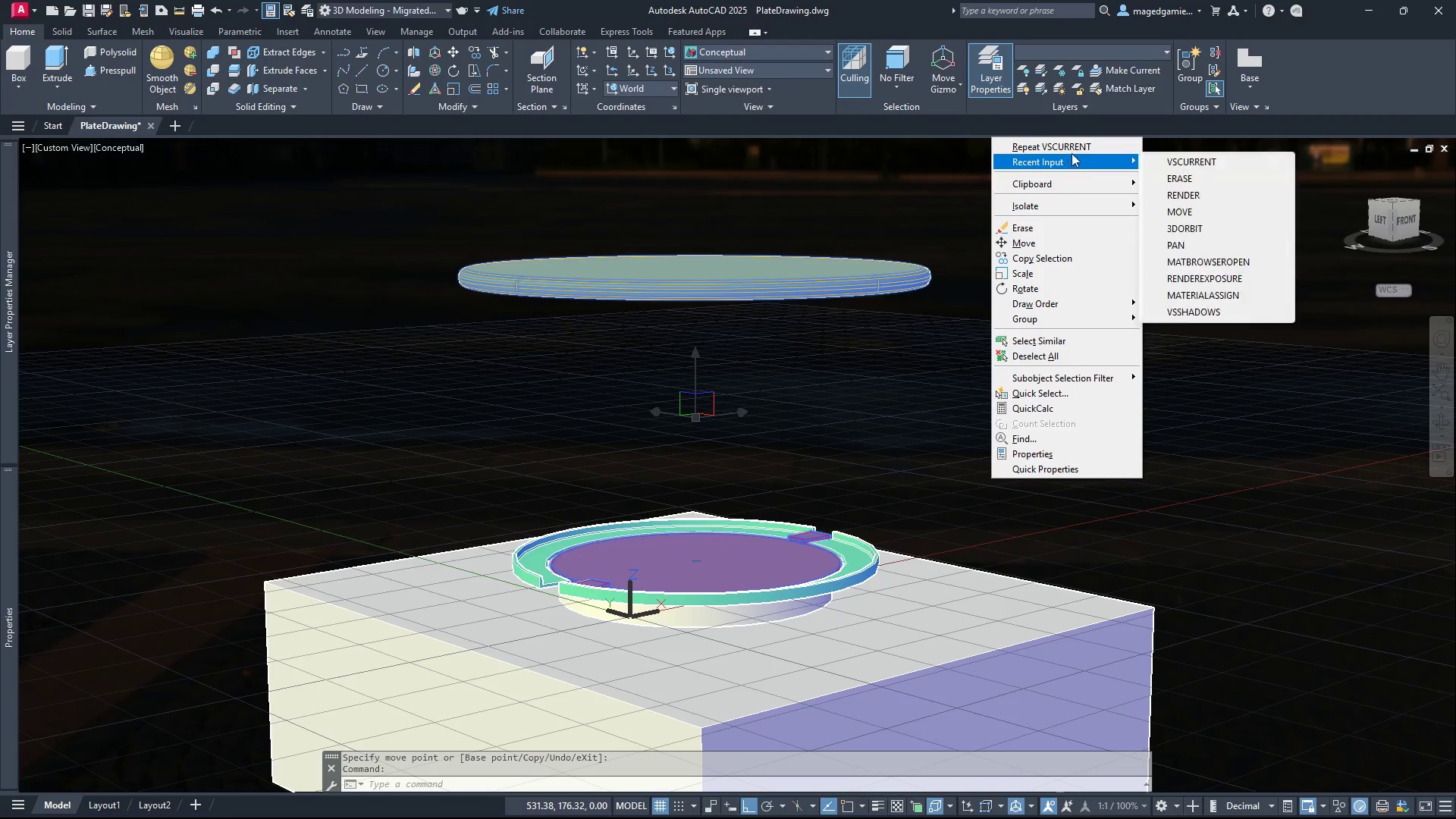 
left_click([454, 50])
 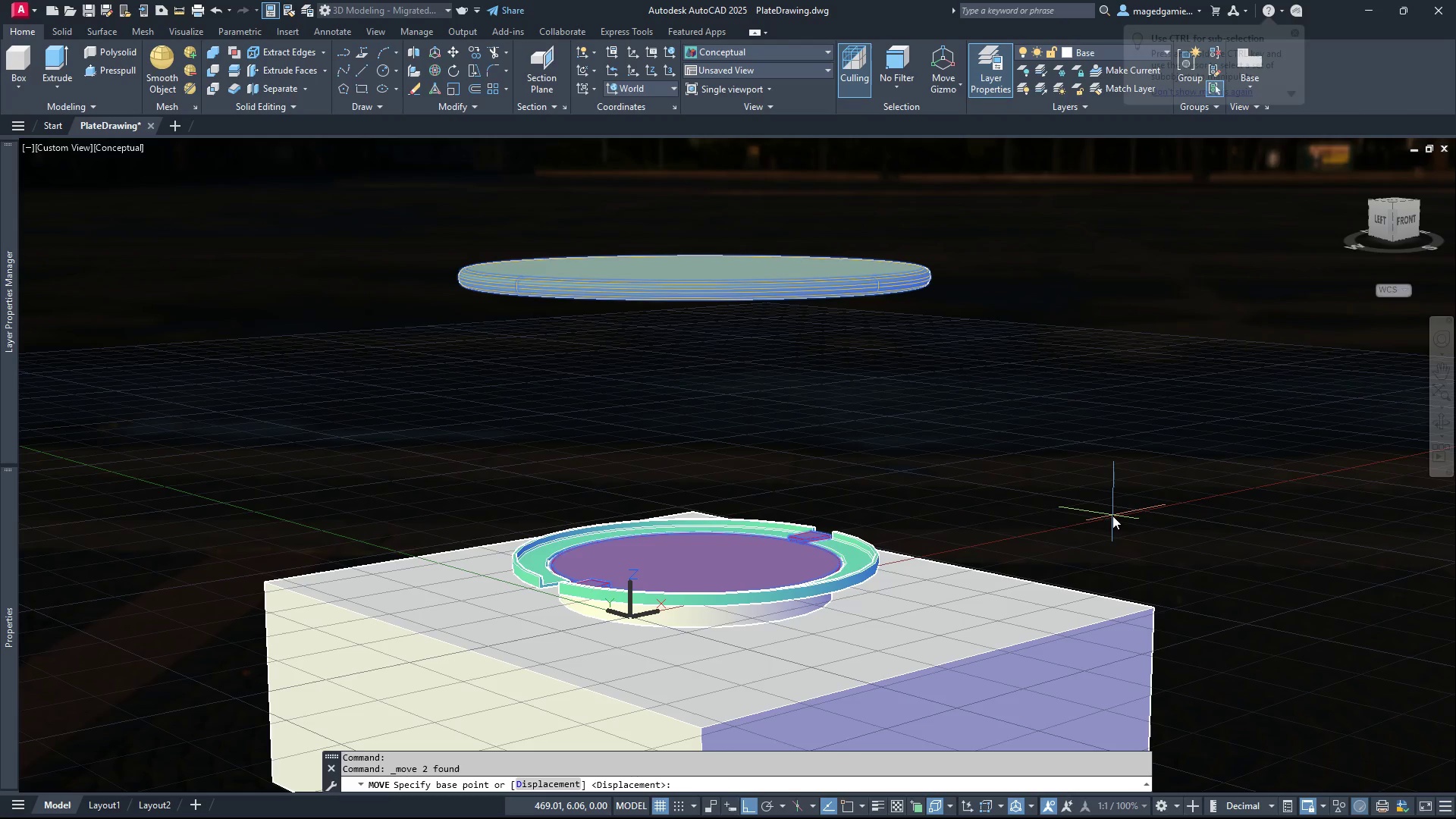 
left_click([1112, 516])
 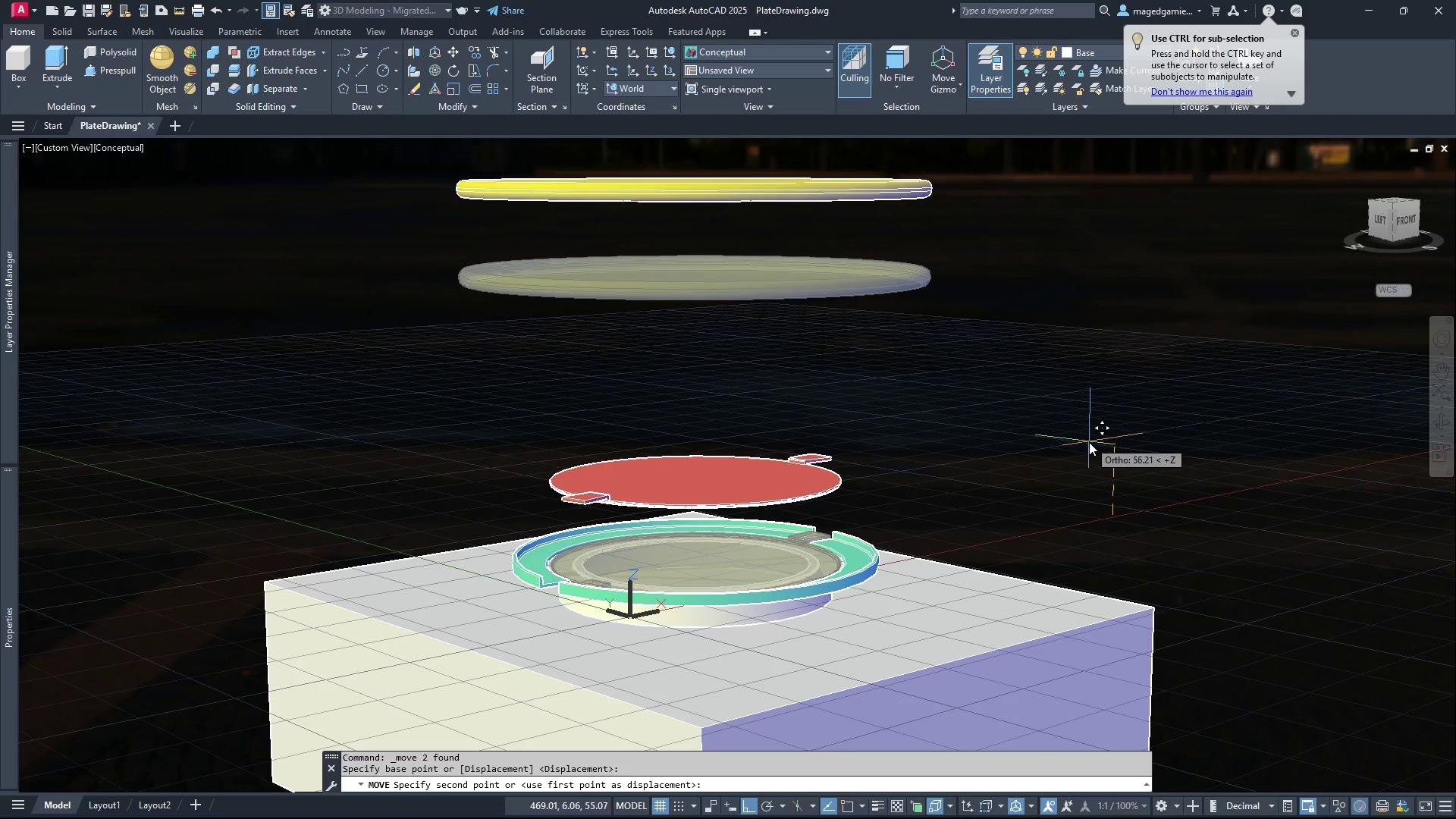 
left_click([1086, 424])
 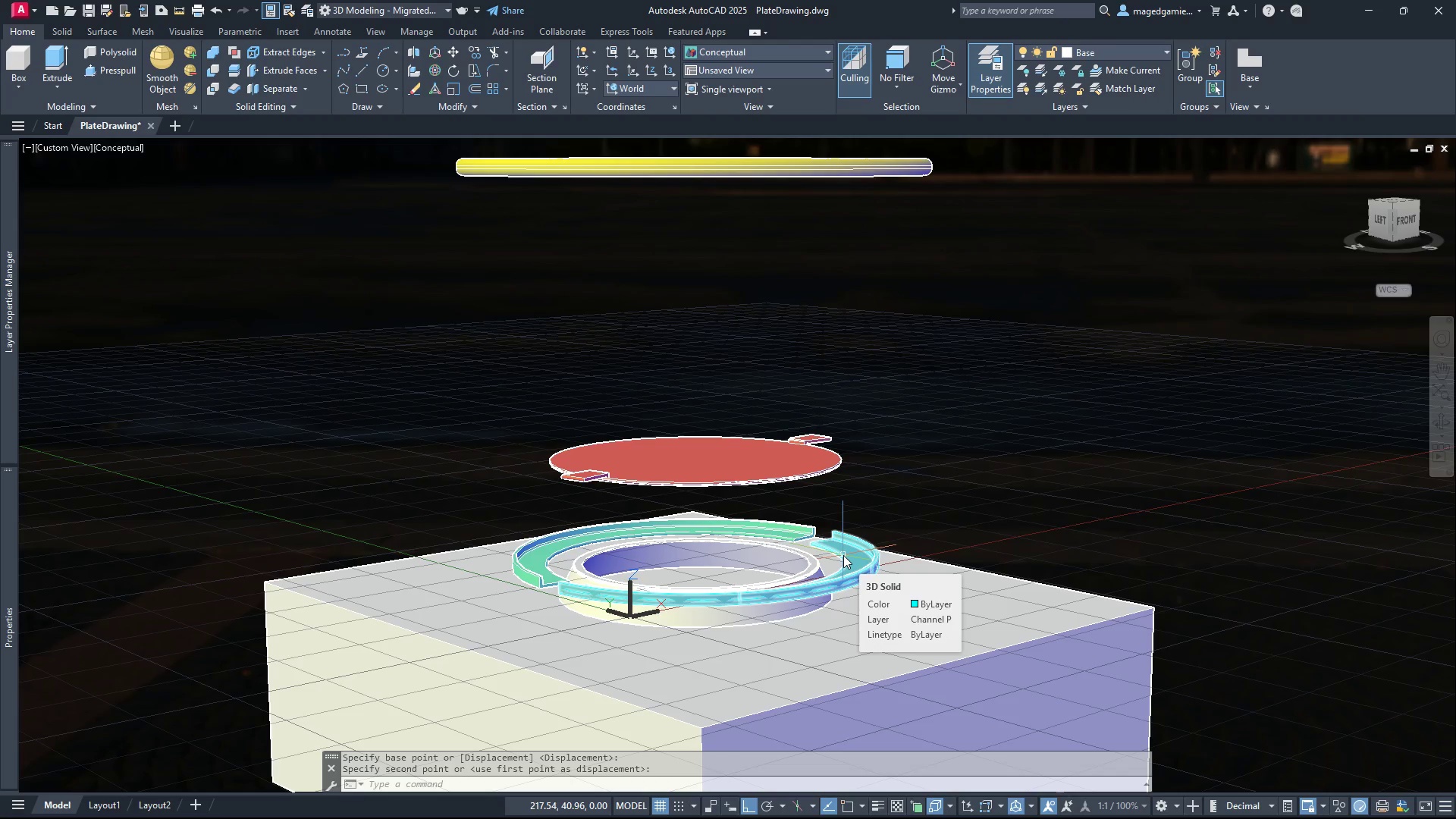 
left_click([843, 555])
 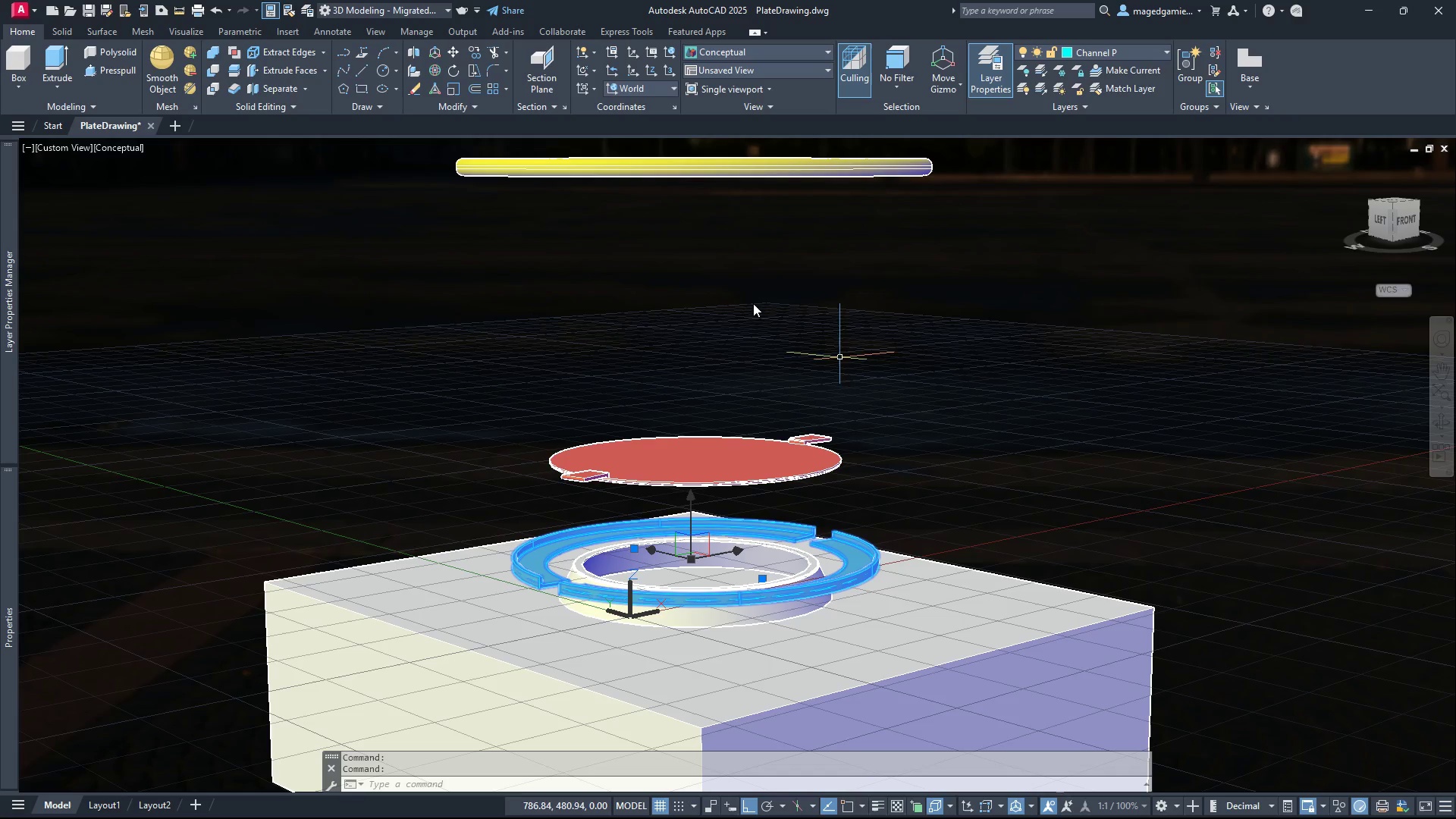 
wait(7.62)
 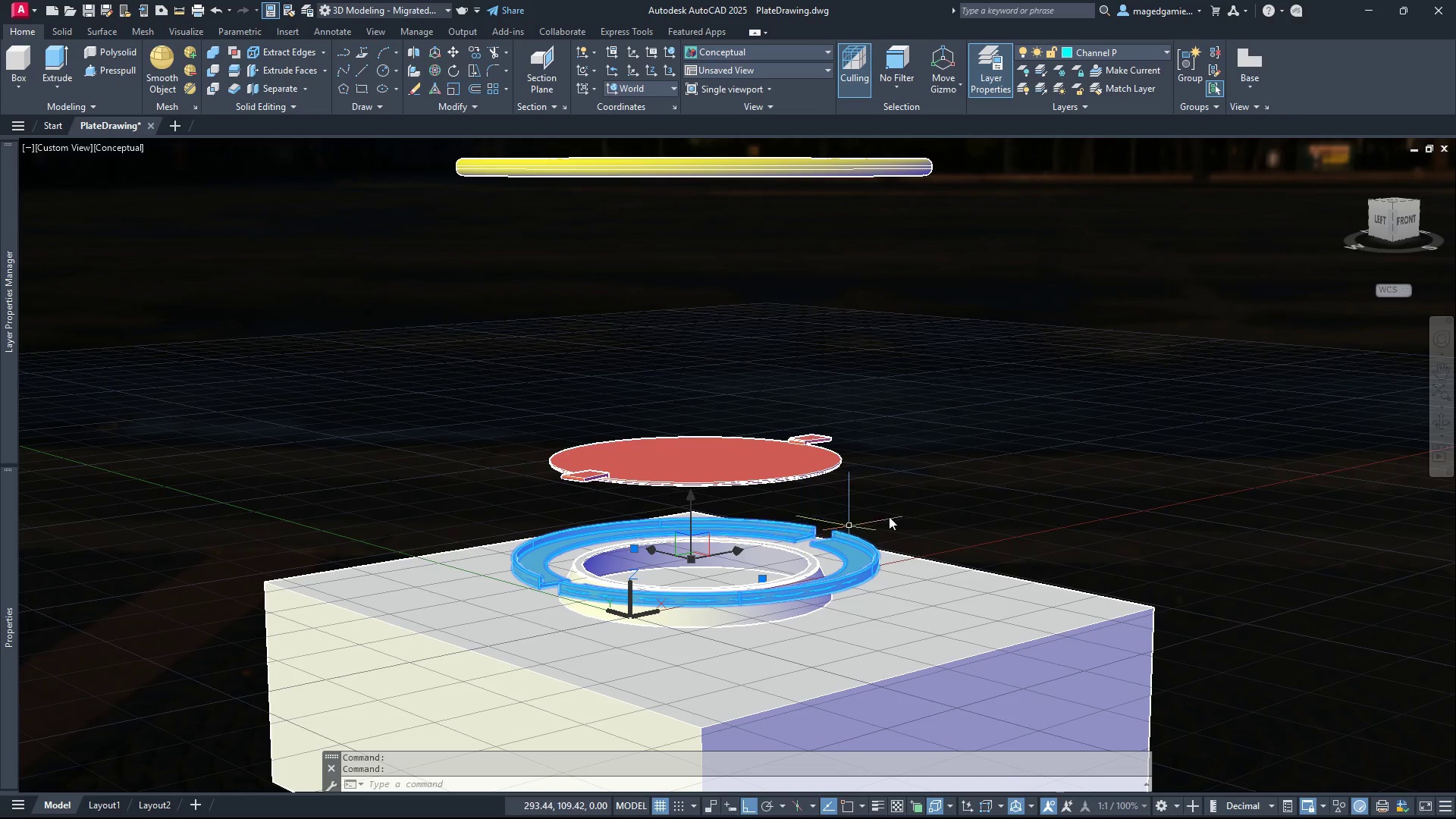 
left_click([450, 52])
 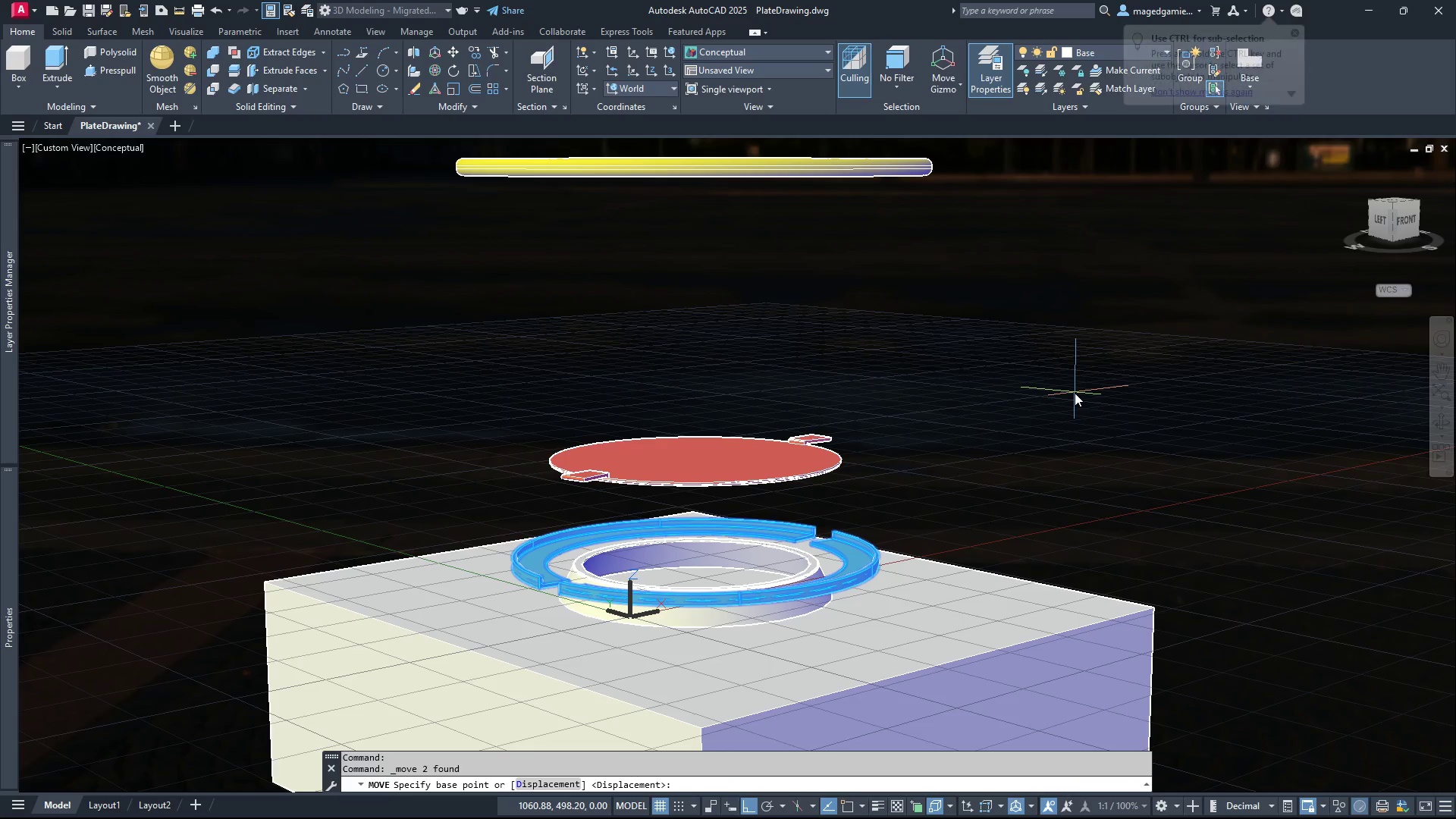 
left_click([1075, 393])
 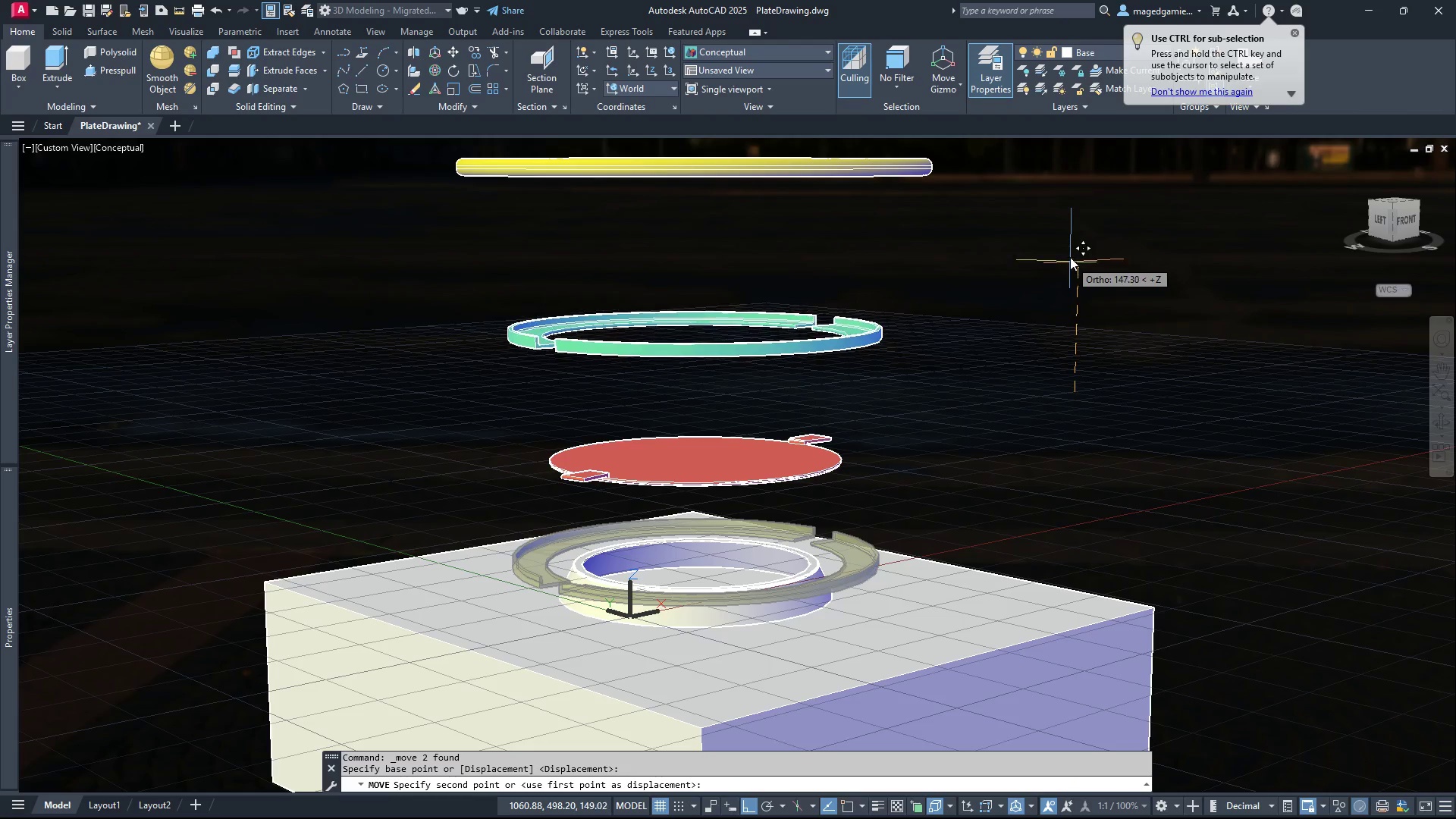 
left_click([1070, 257])
 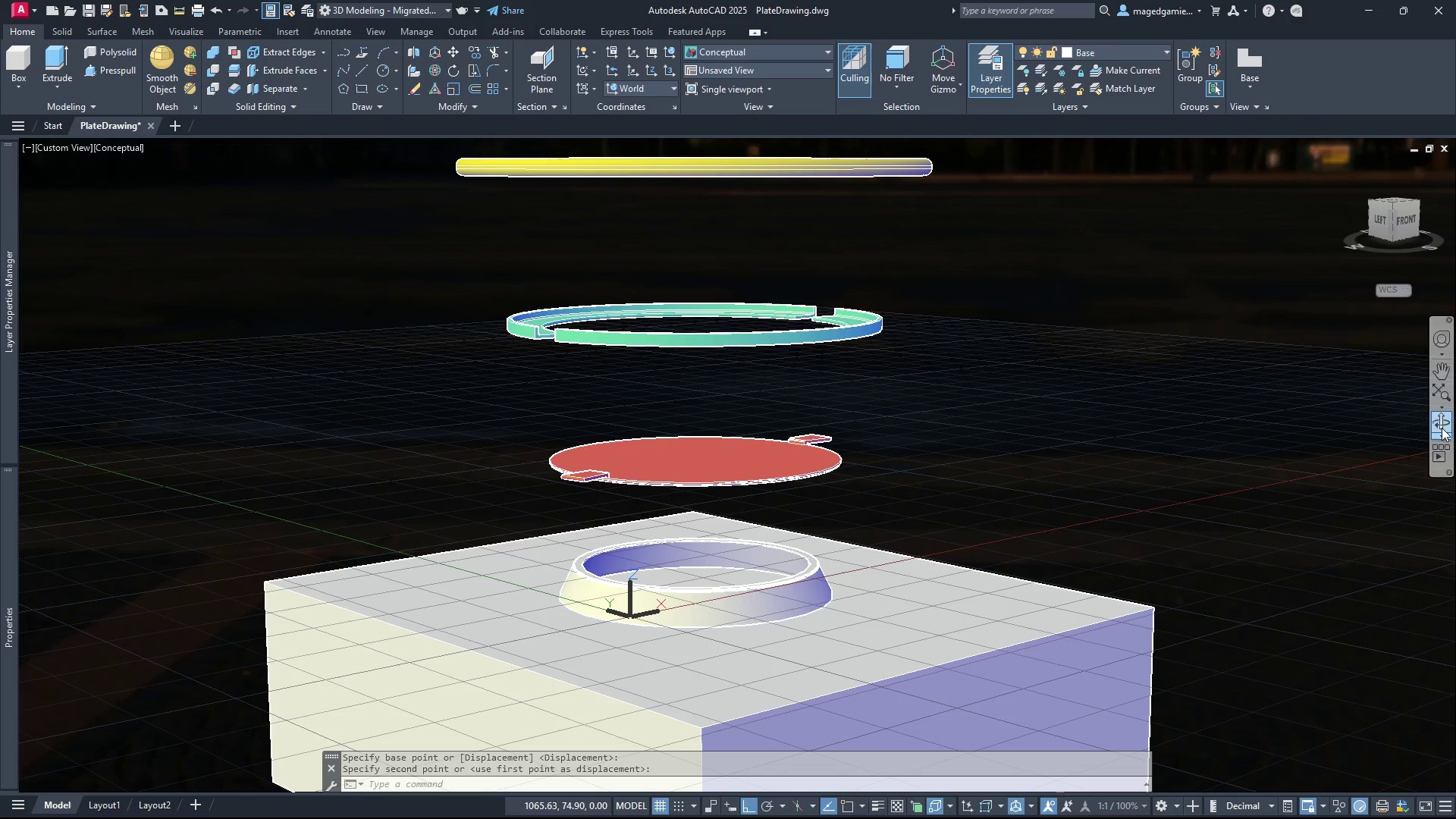 
wait(6.69)
 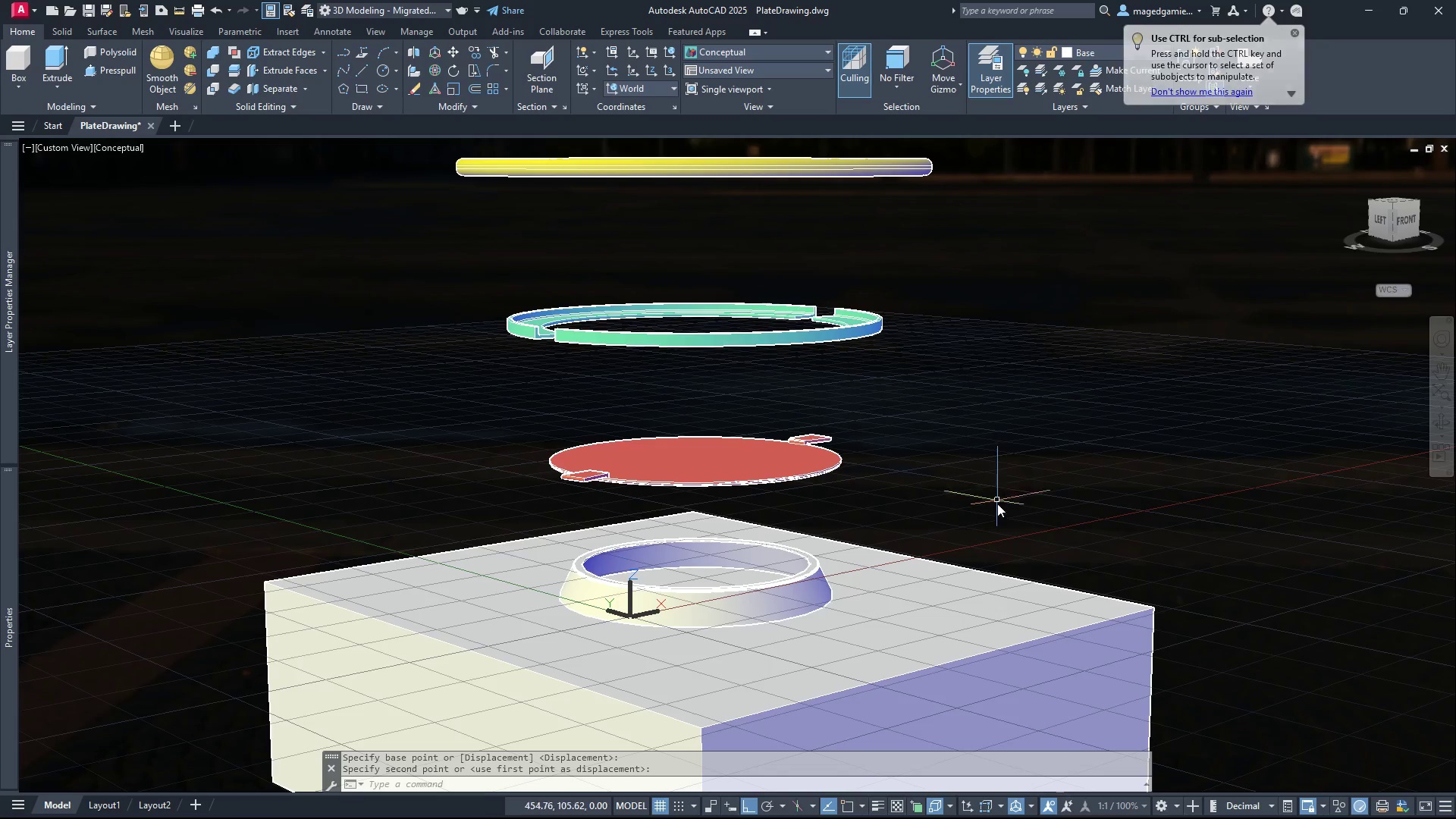 
left_click([1439, 419])
 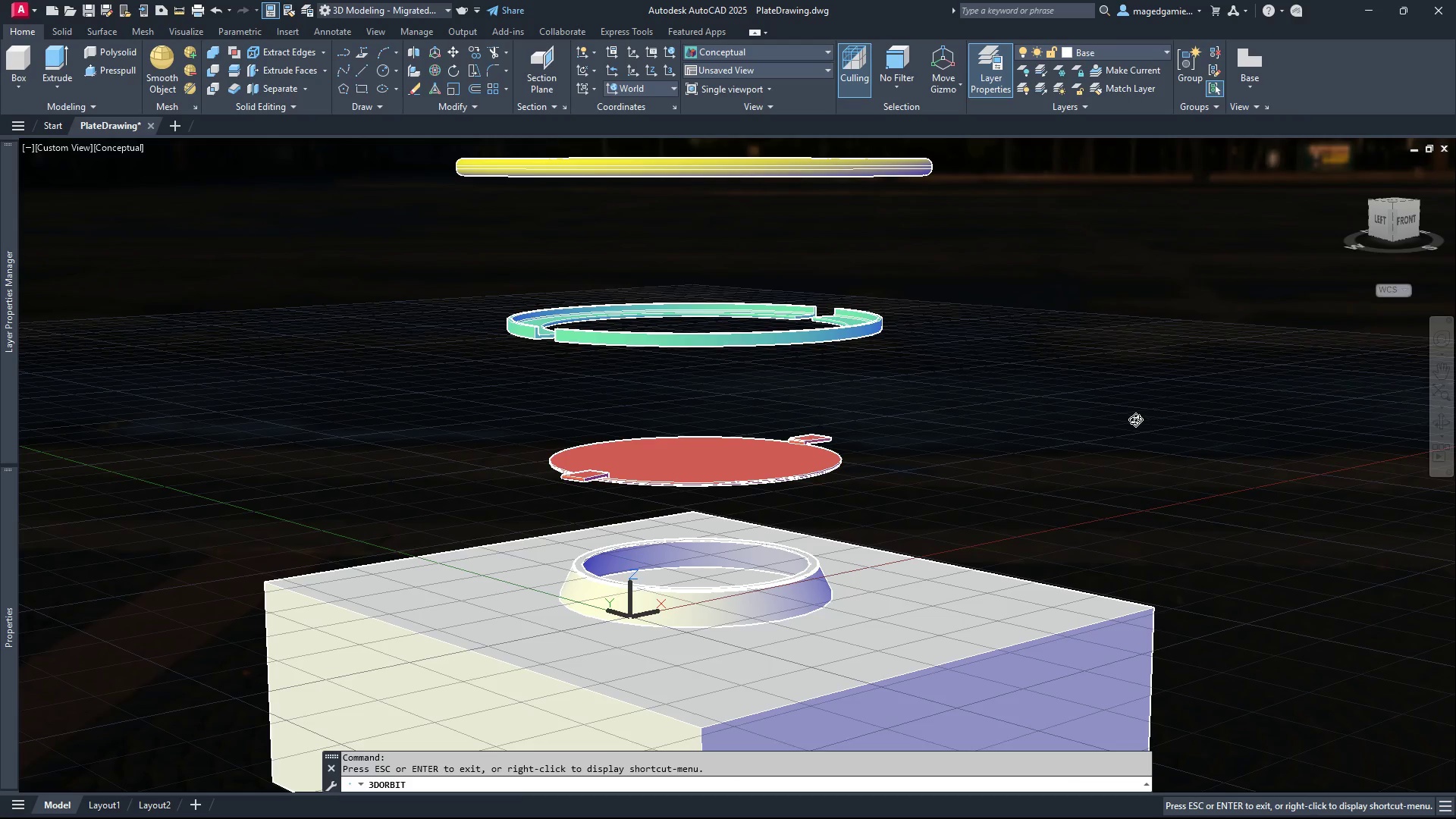 
left_click_drag(start_coordinate=[1135, 419], to_coordinate=[1123, 447])
 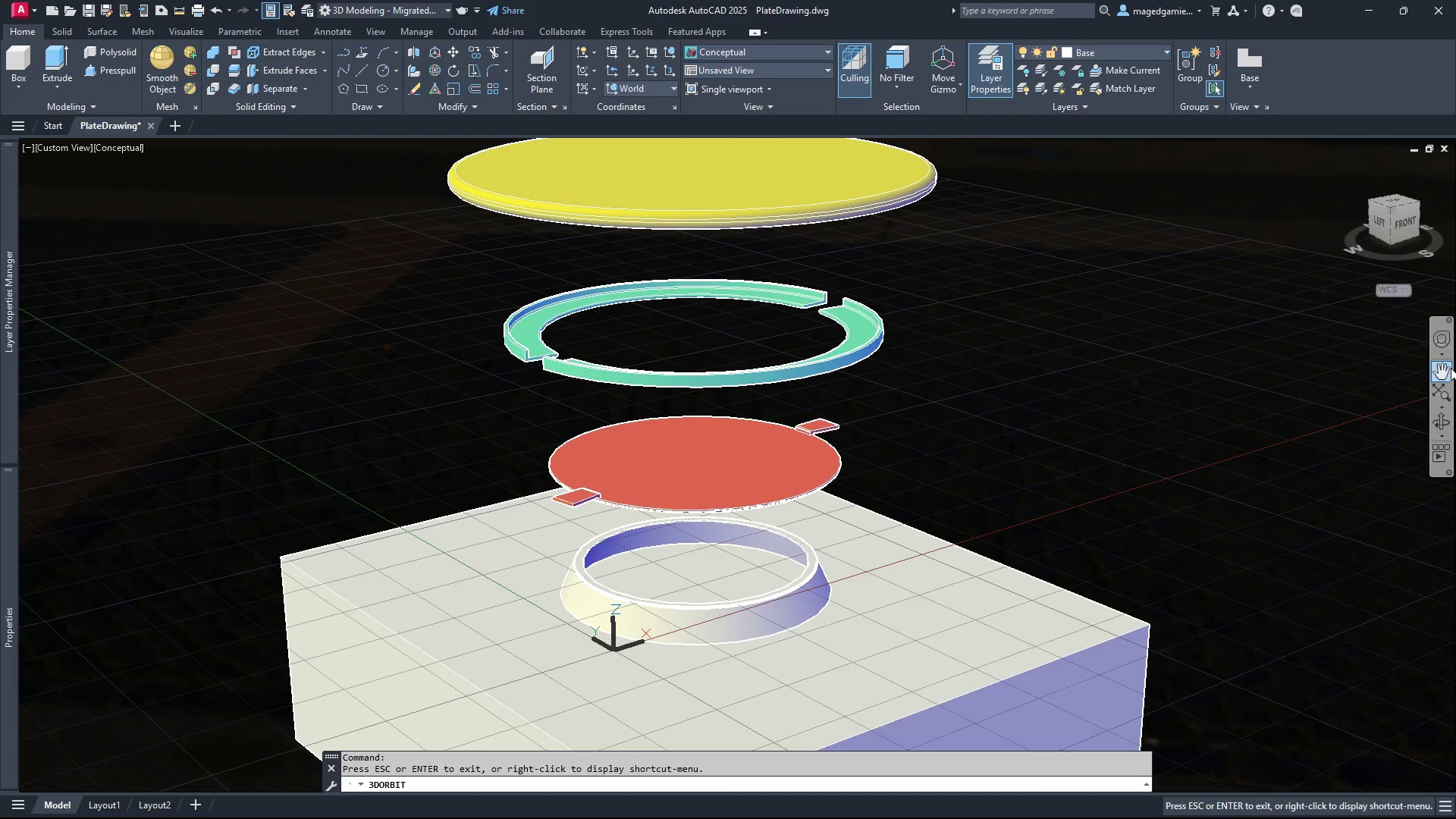 
left_click([1451, 368])
 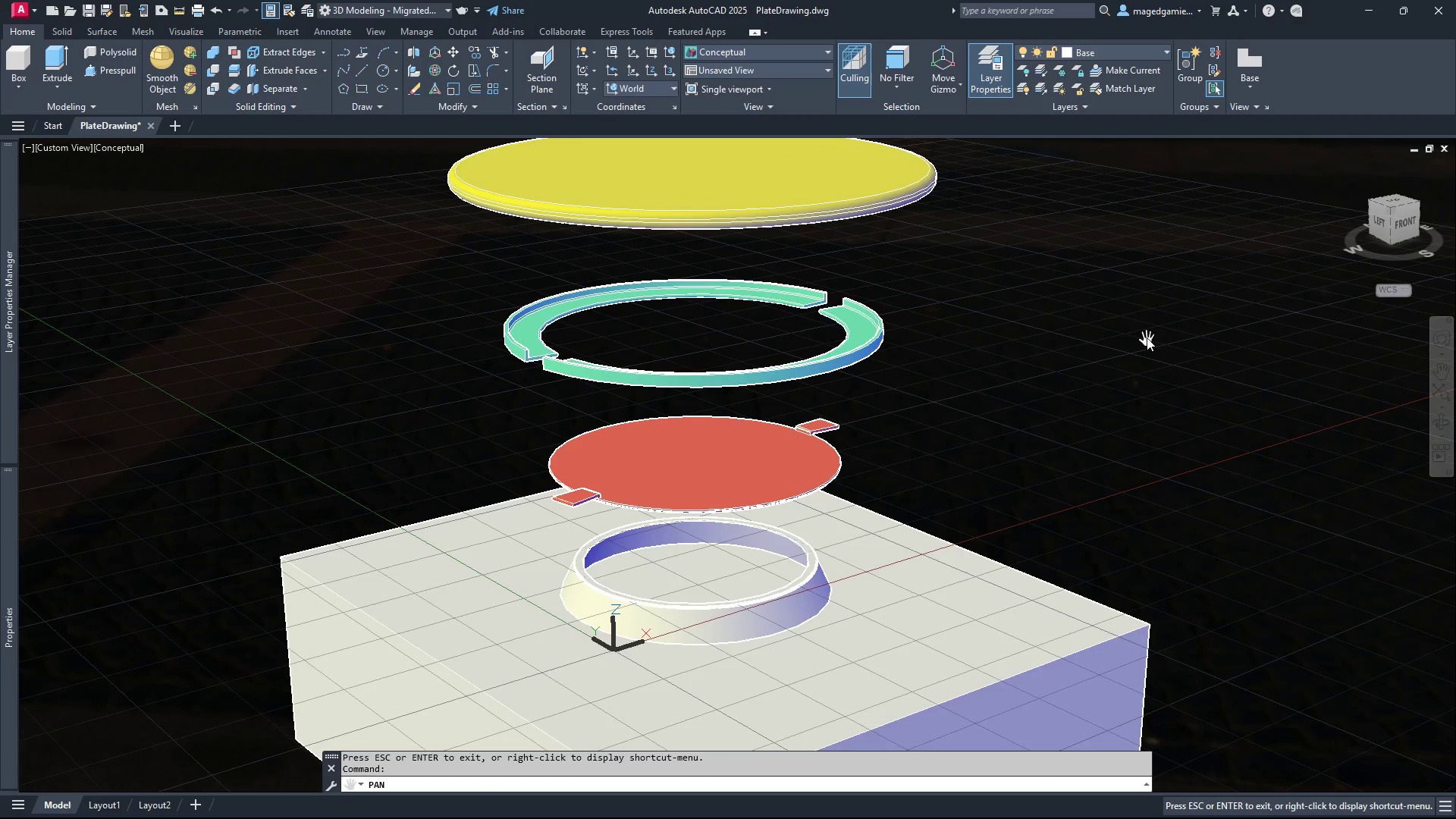 
left_click_drag(start_coordinate=[1147, 337], to_coordinate=[1147, 388])
 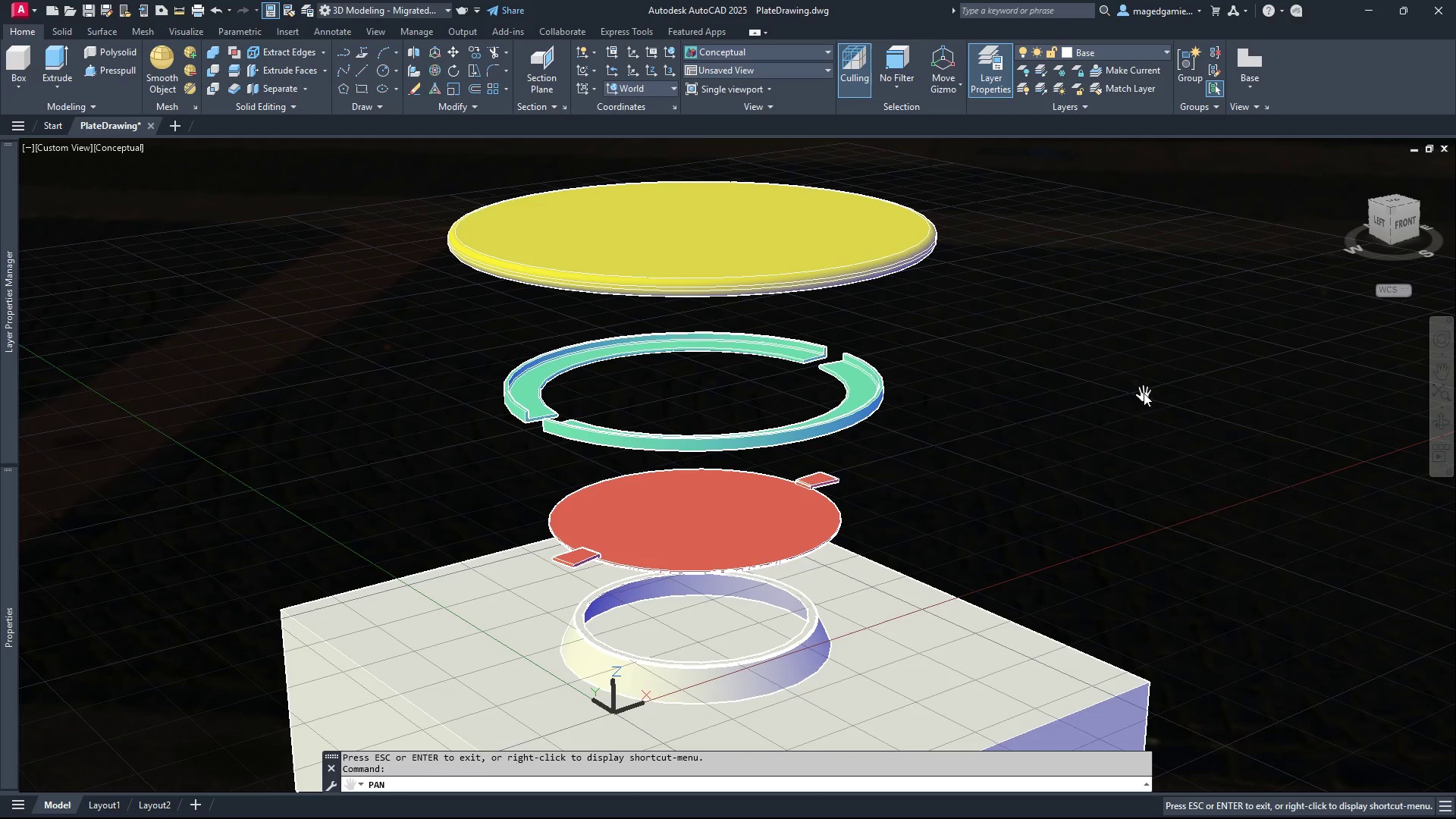 
right_click([1144, 393])
 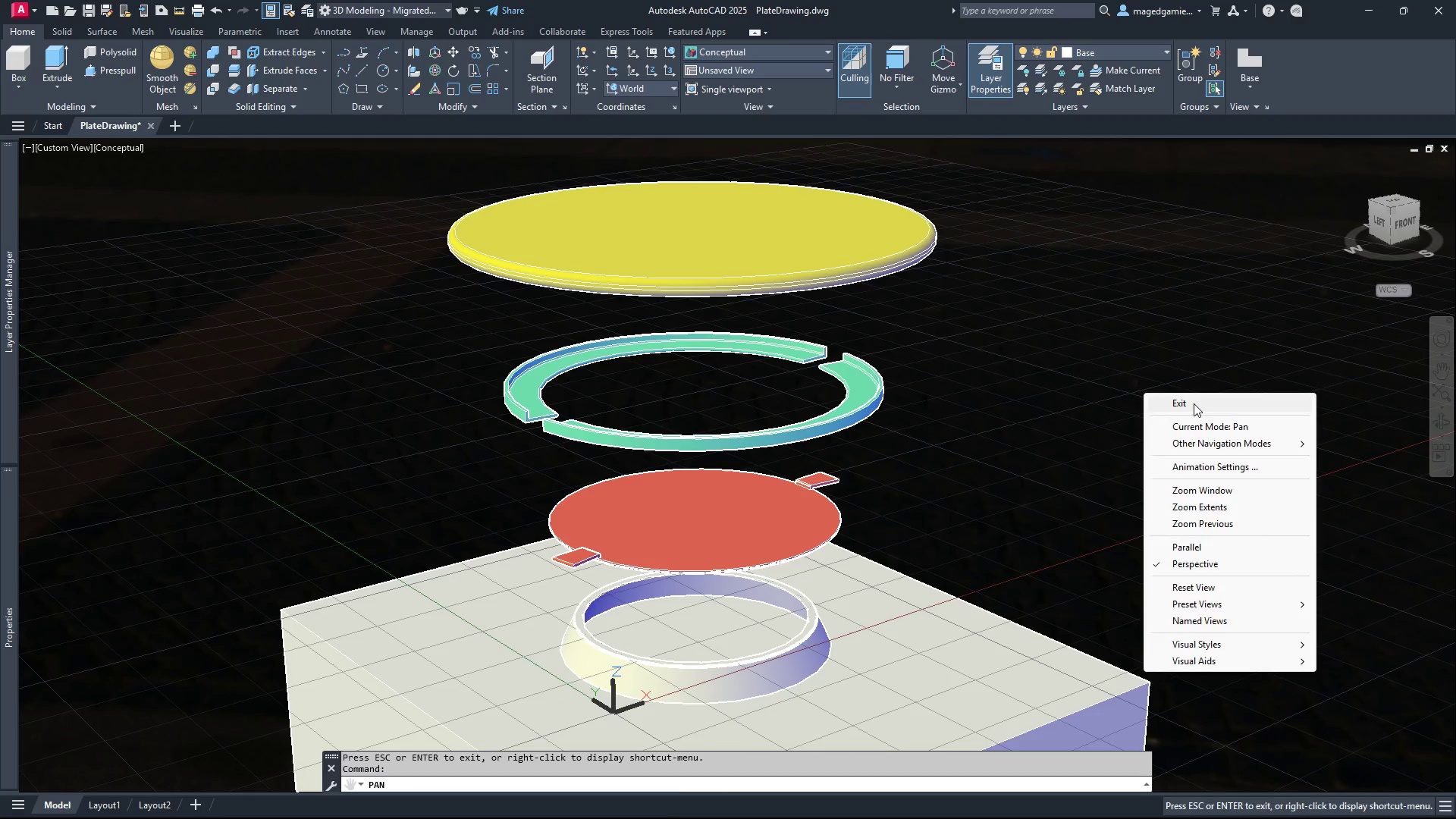 
left_click([1194, 403])
 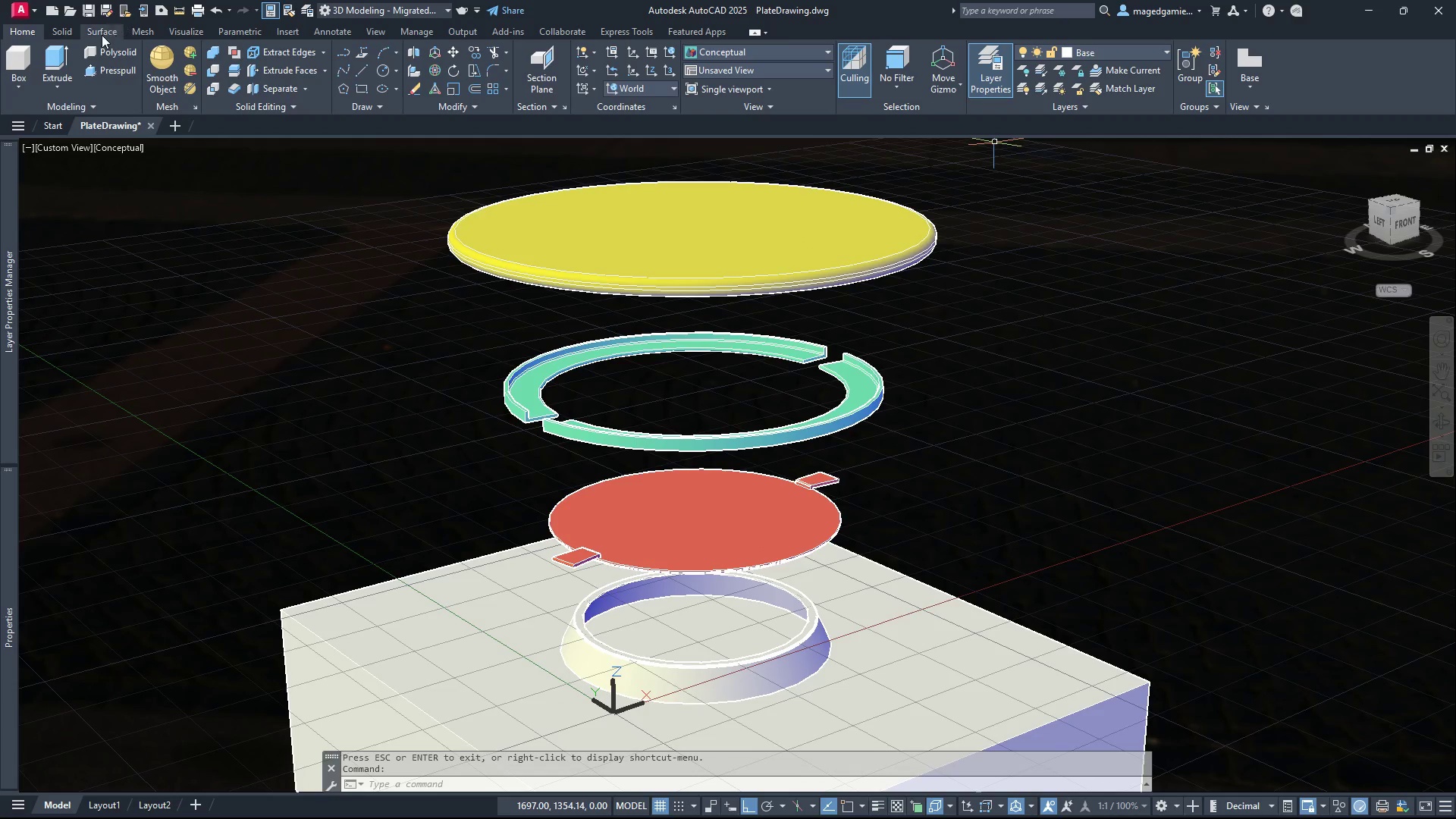 
left_click([187, 33])
 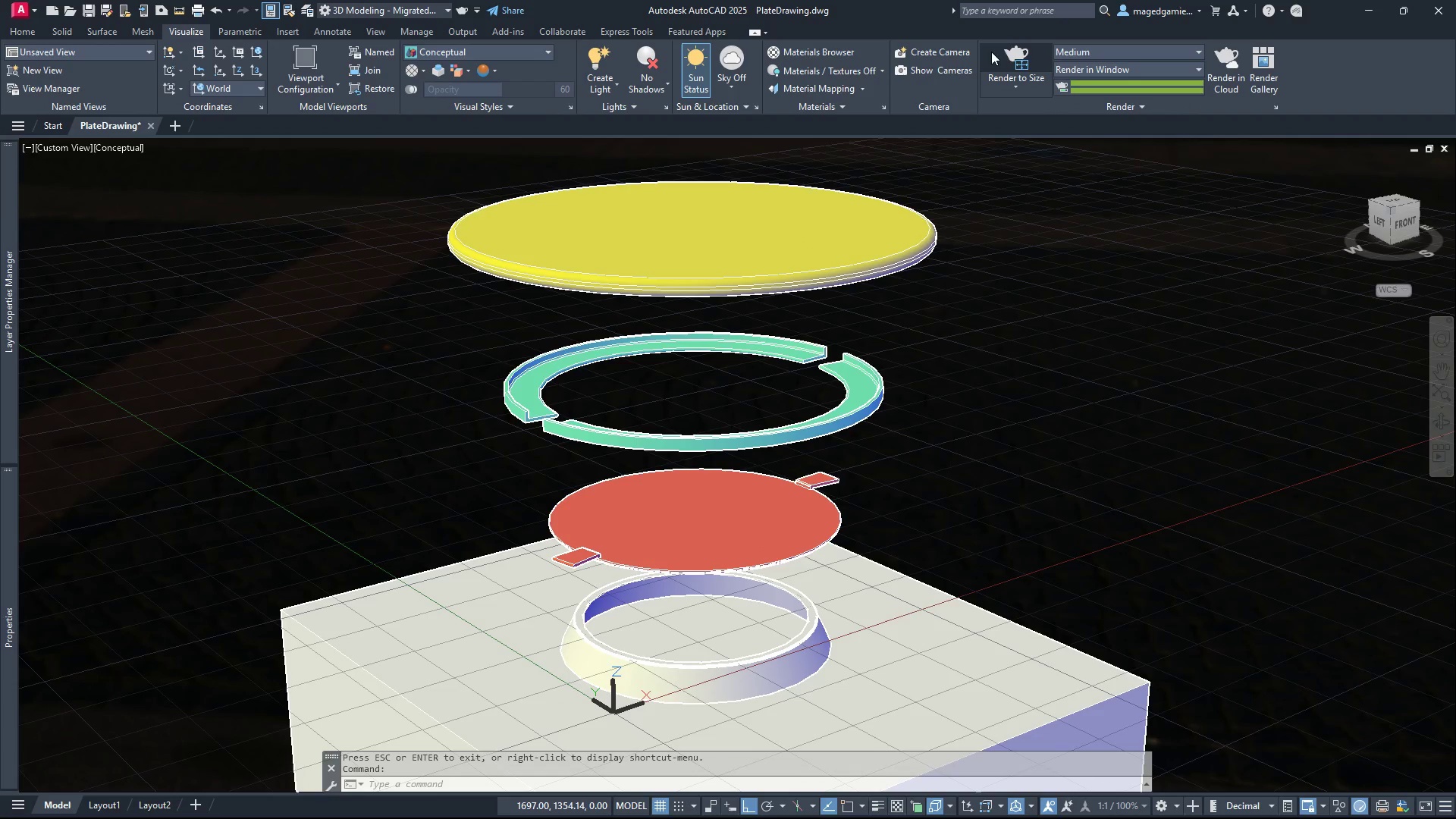 
left_click([1016, 58])
 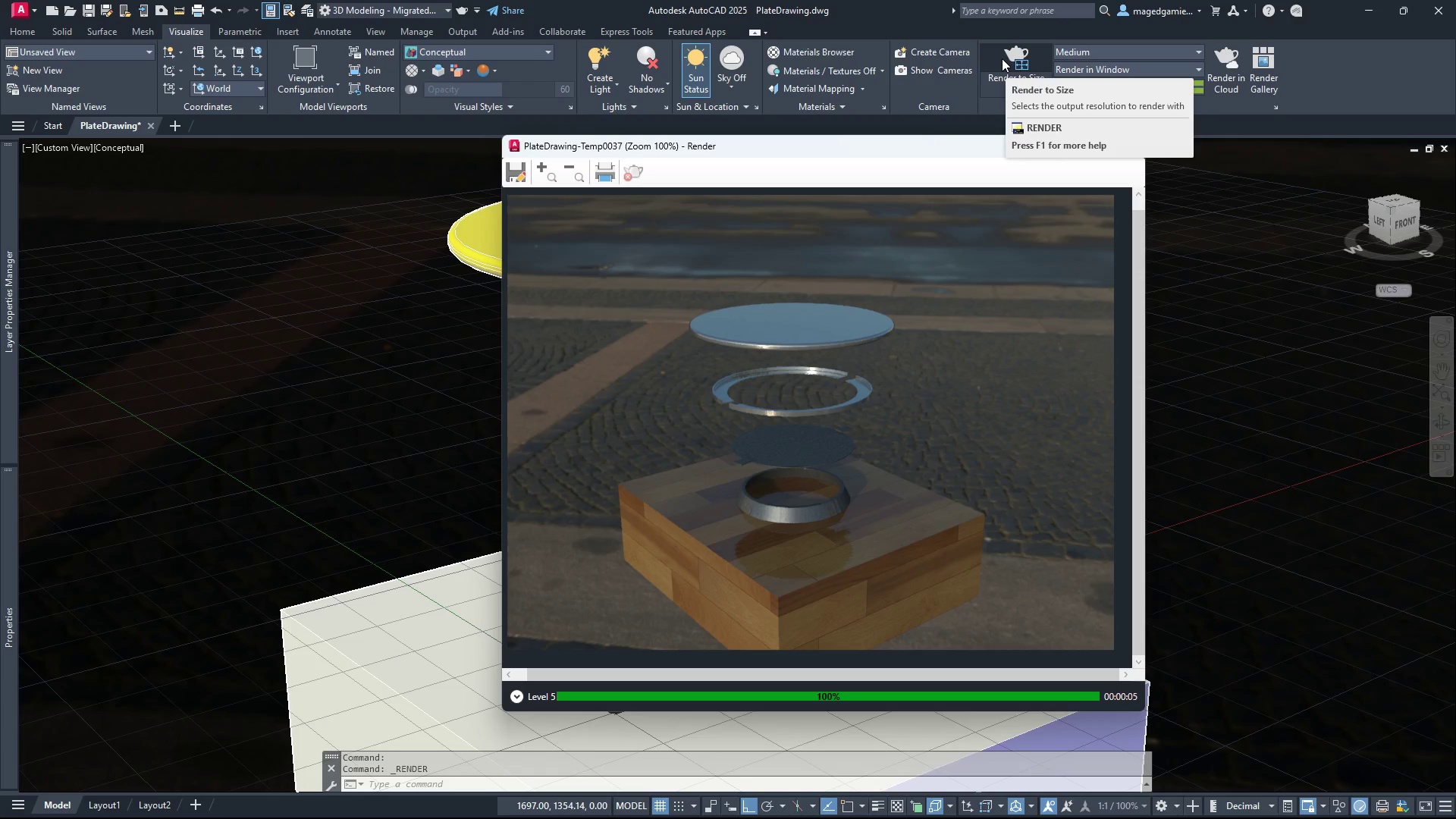 
wait(25.62)
 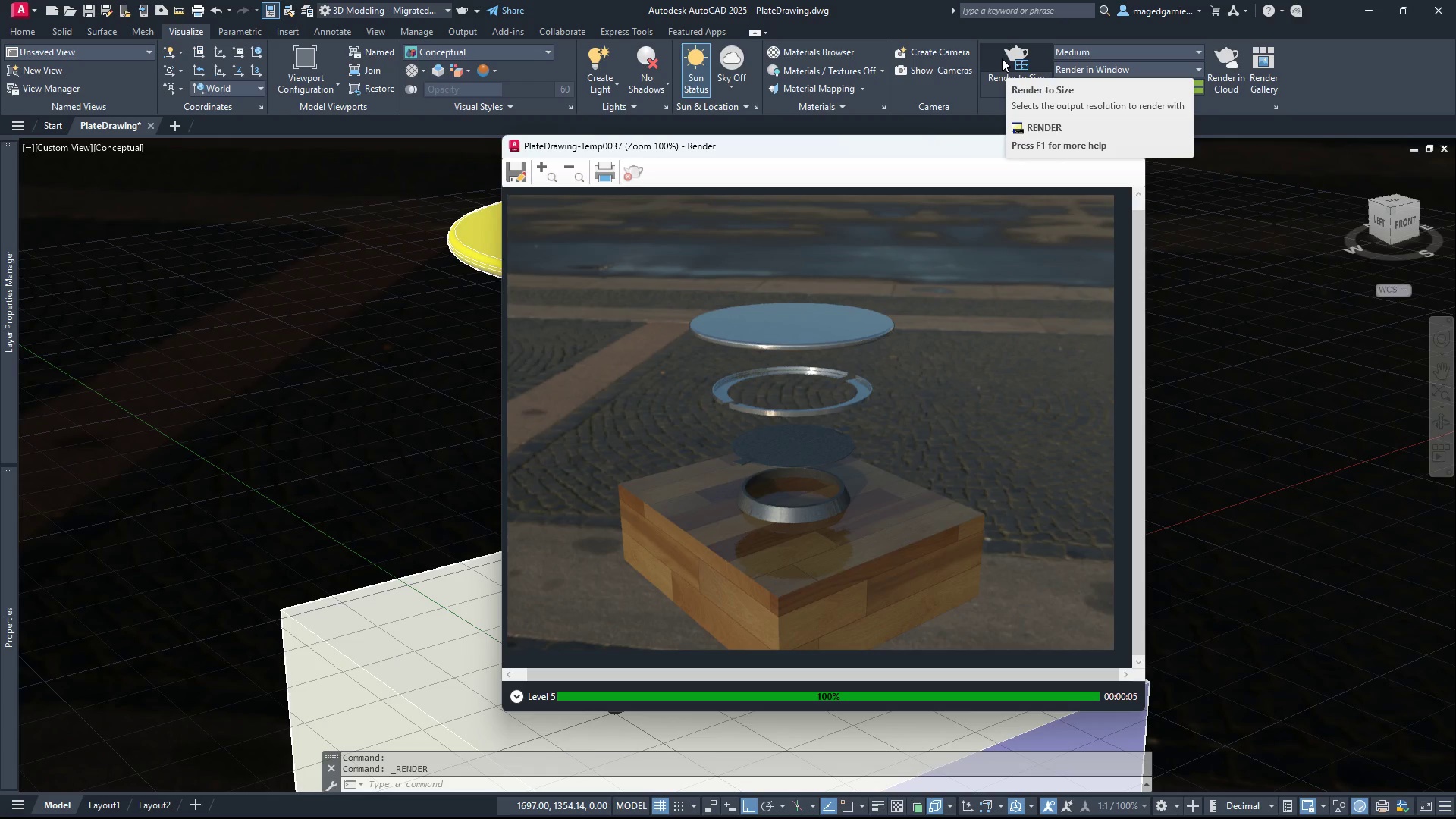 
left_click([1131, 137])
 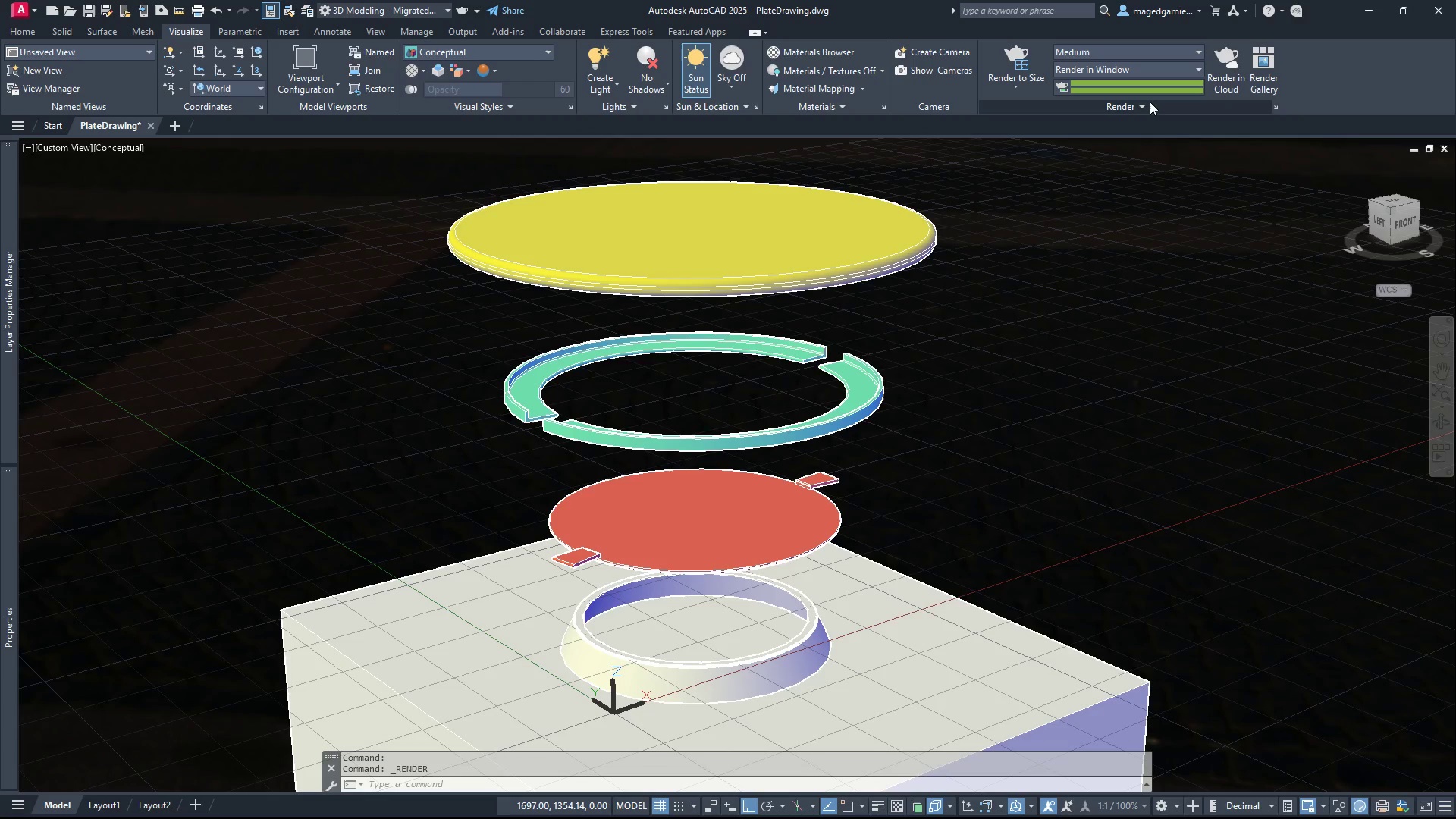 
left_click([1150, 102])
 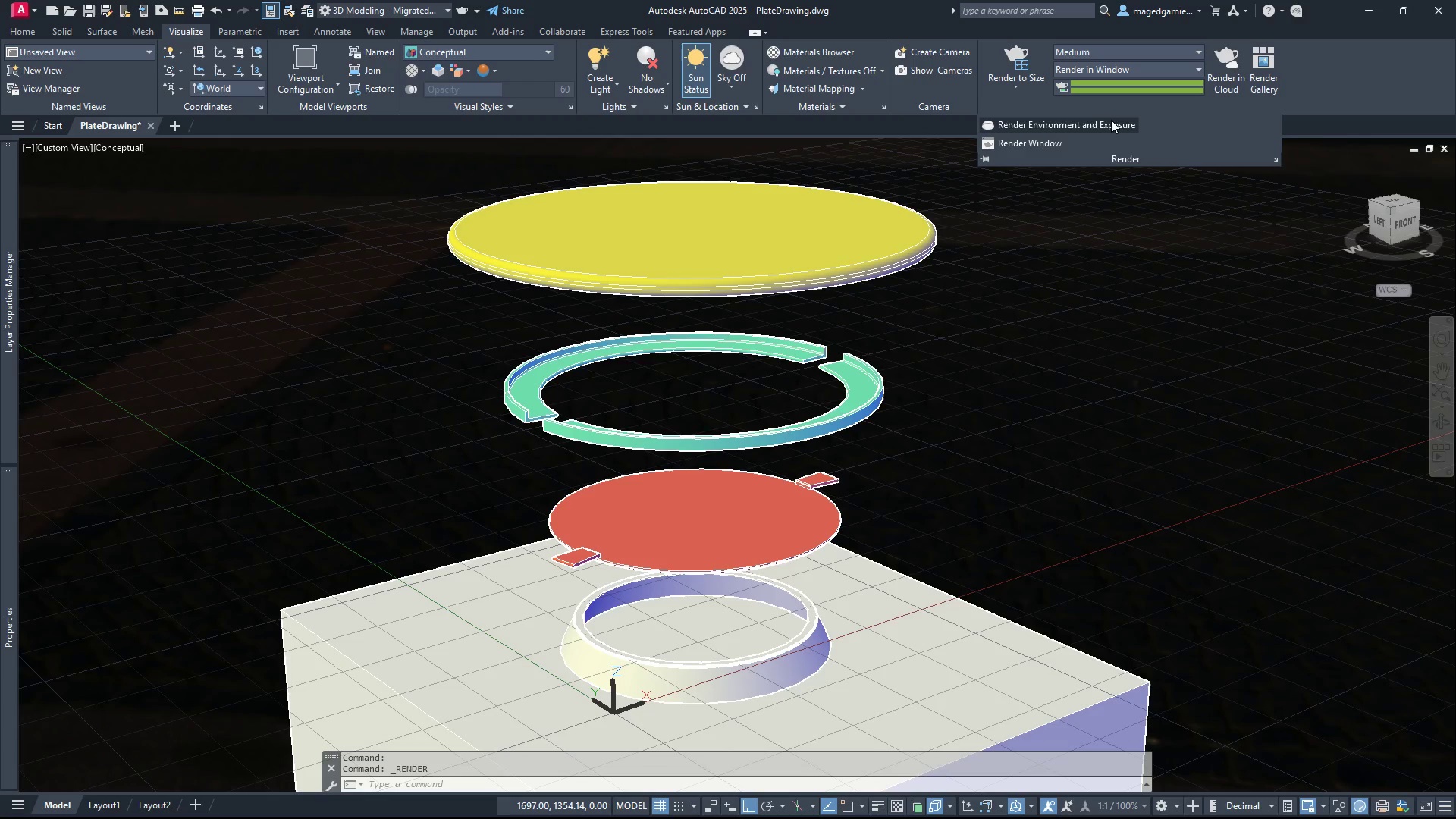 
left_click([1103, 125])
 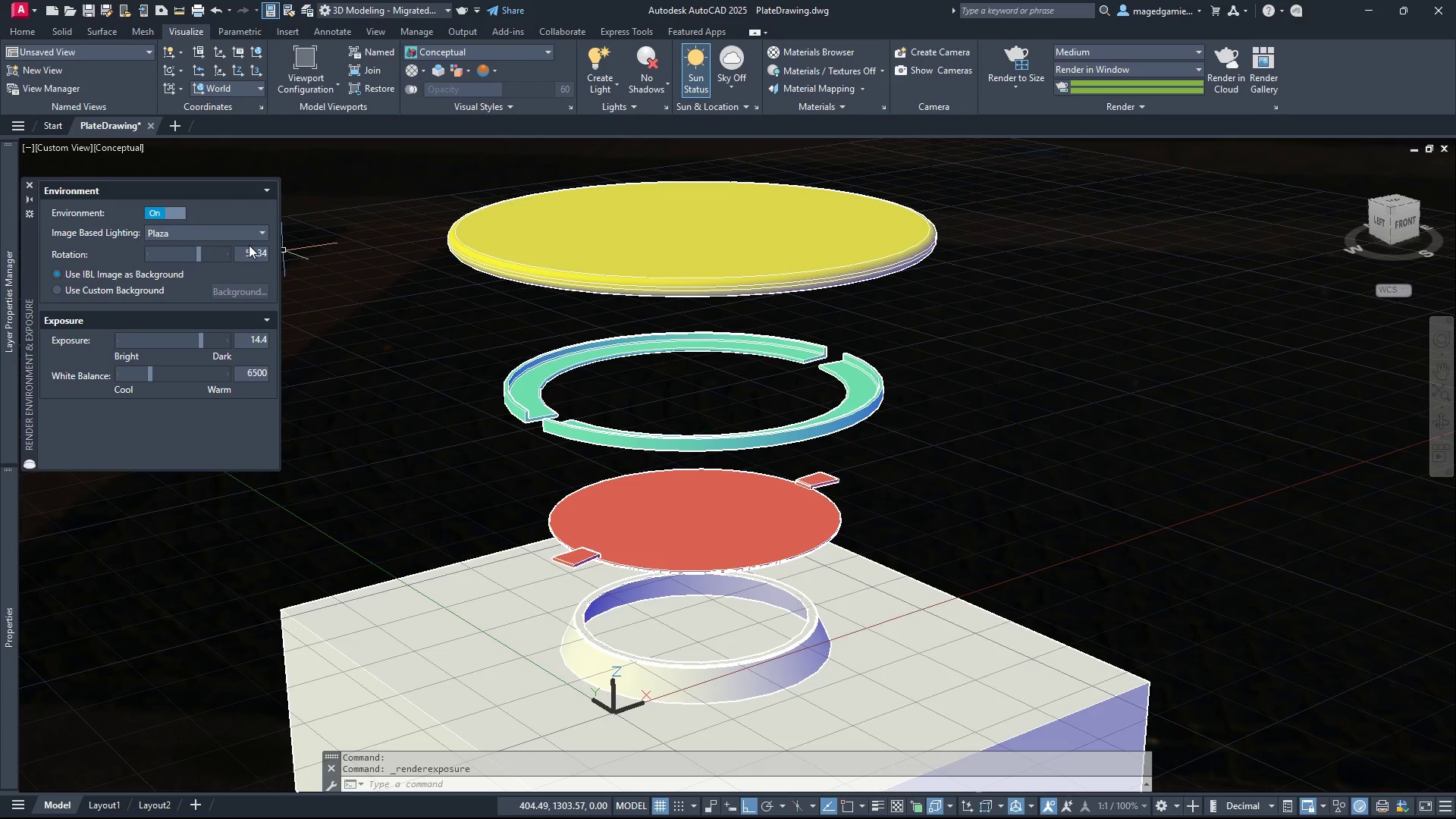 
left_click([259, 235])
 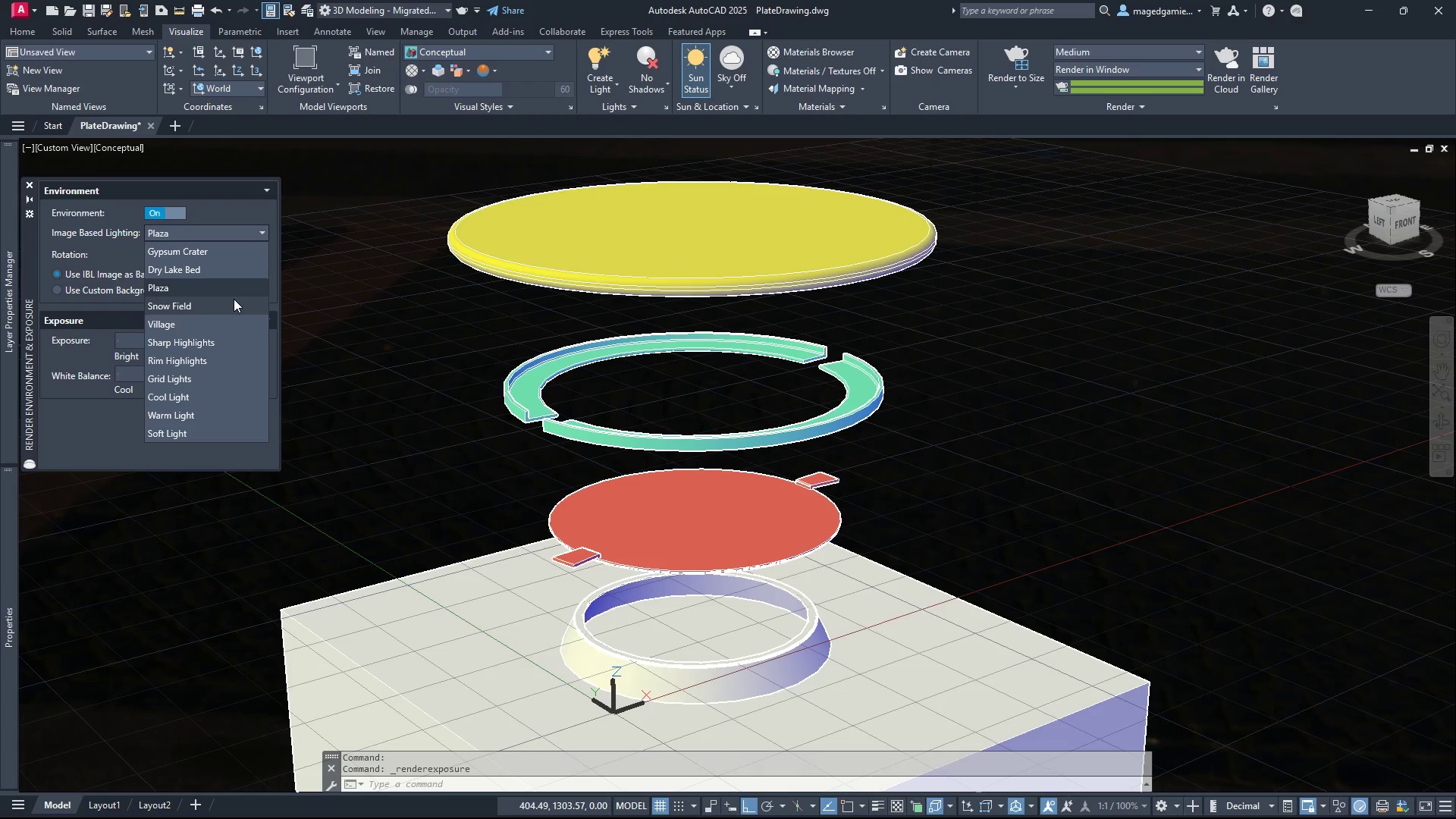 
left_click([234, 299])
 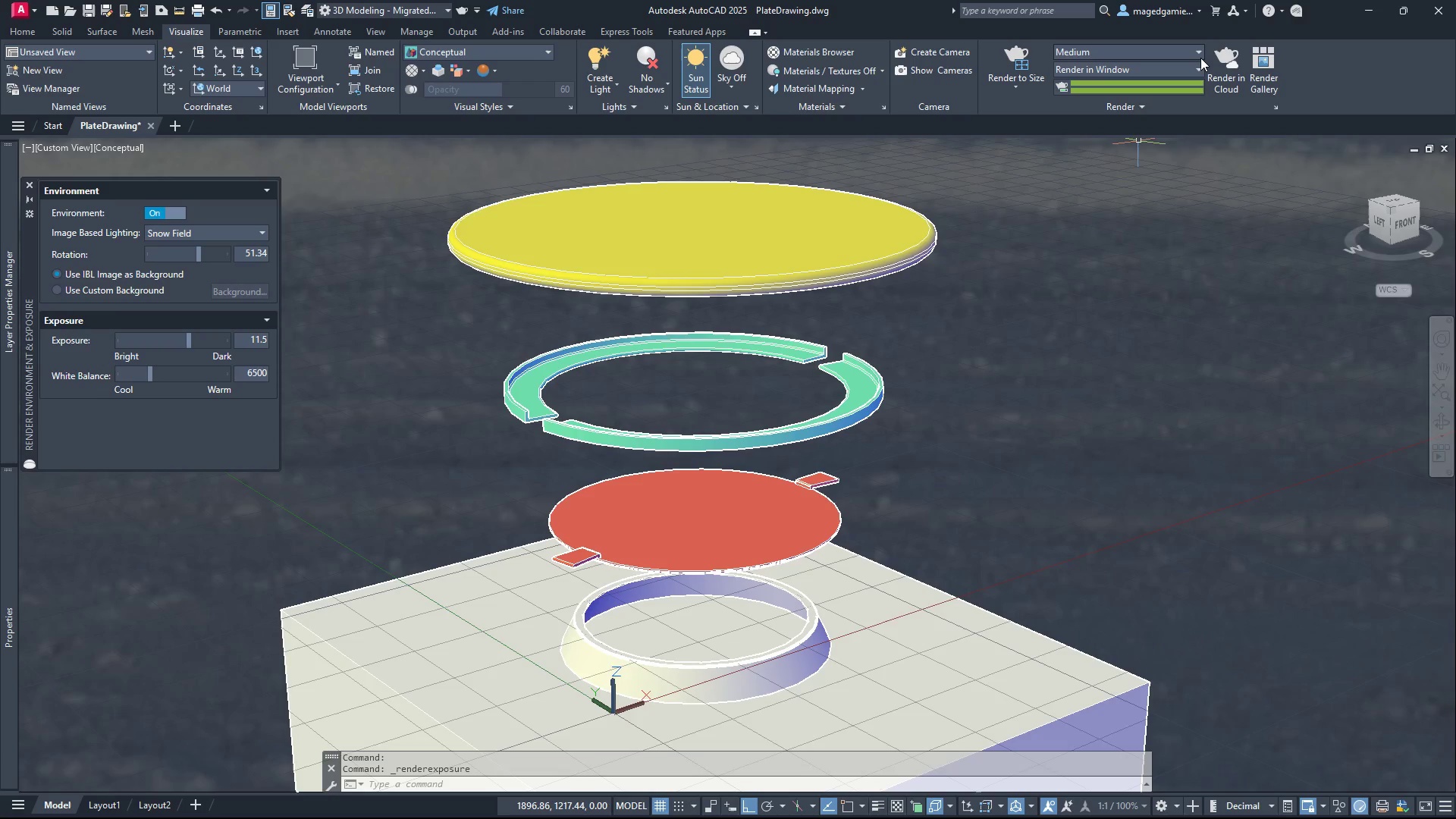 
left_click([1020, 59])
 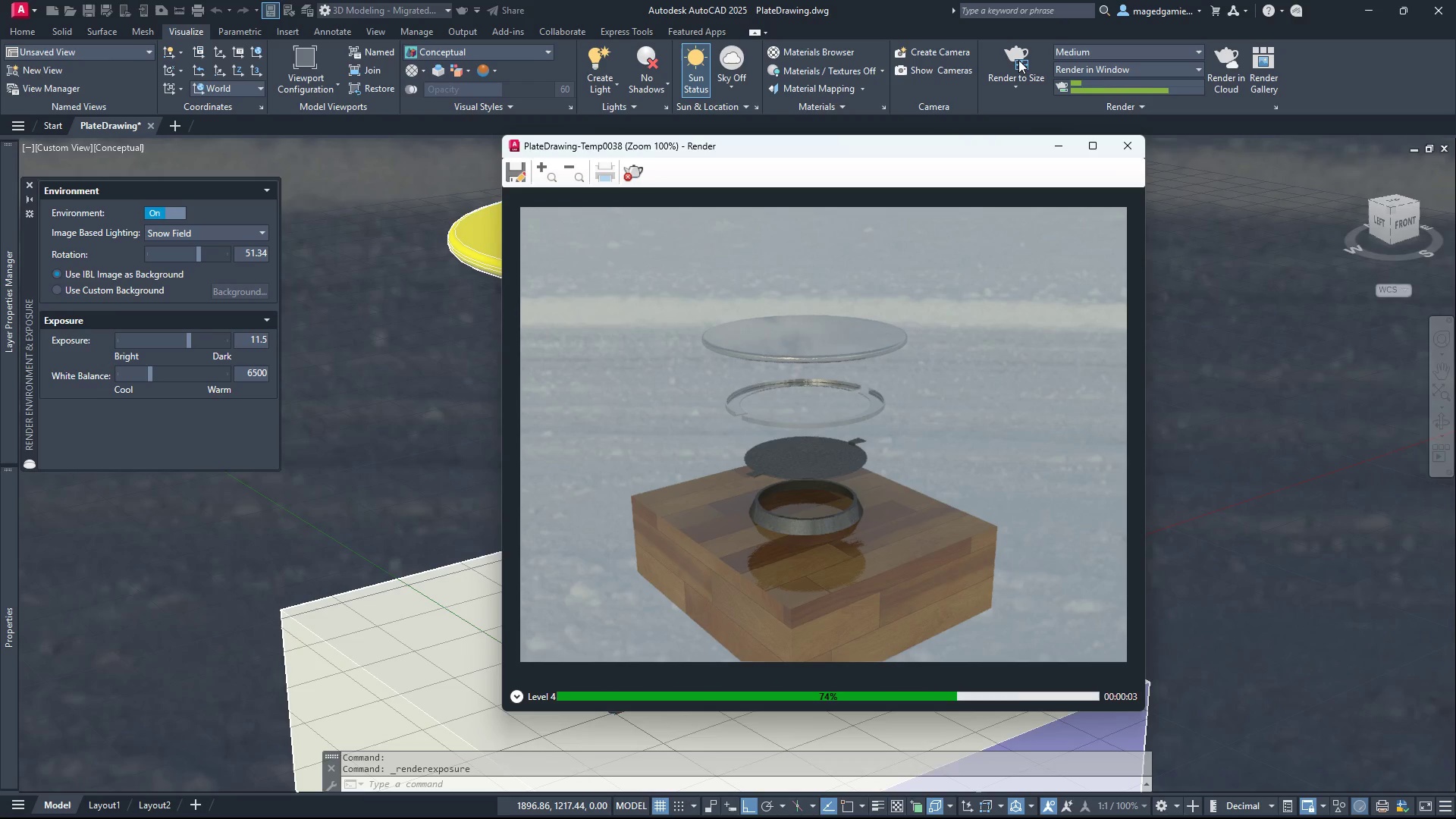 
wait(9.2)
 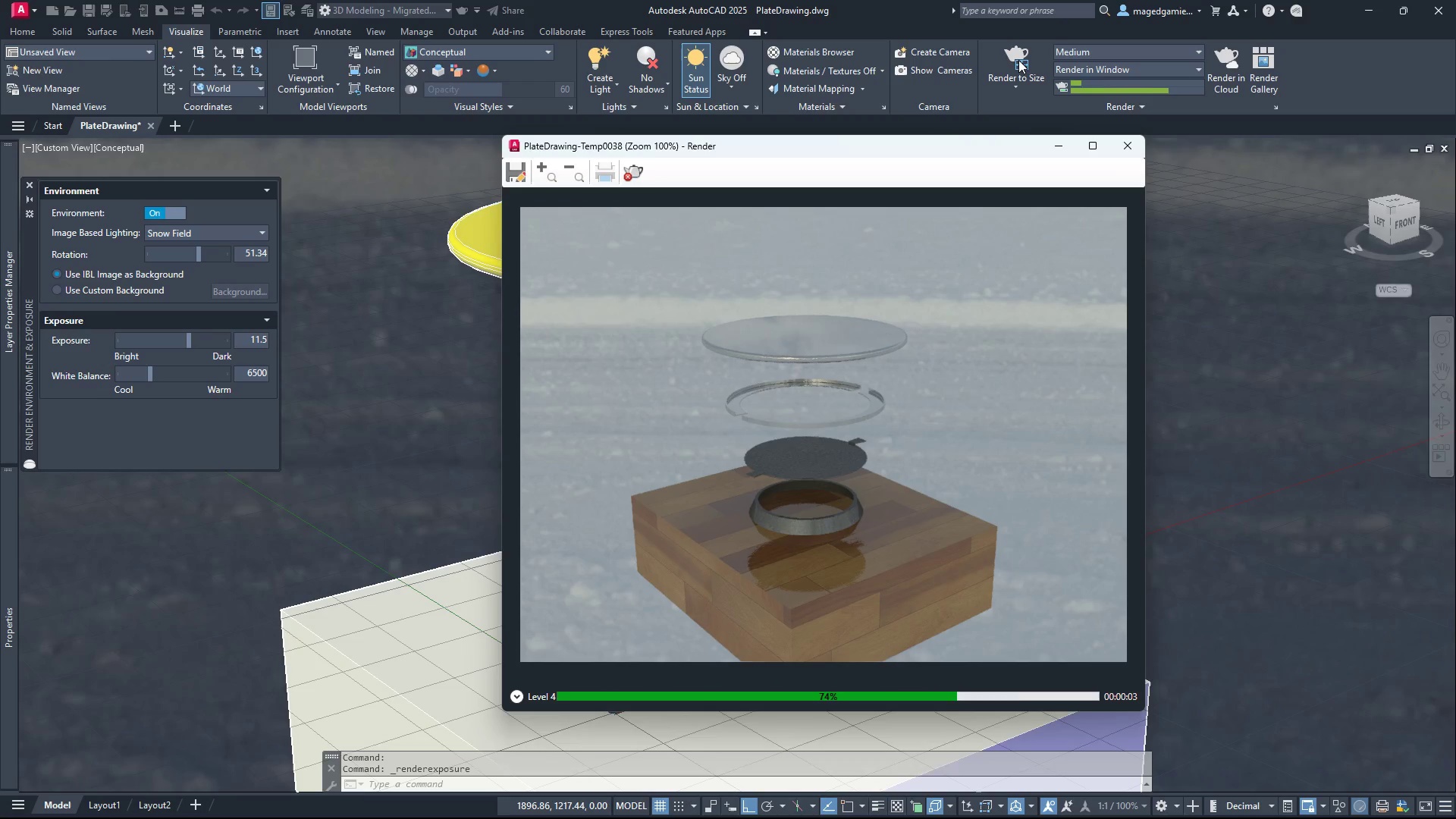 
left_click([1144, 142])
 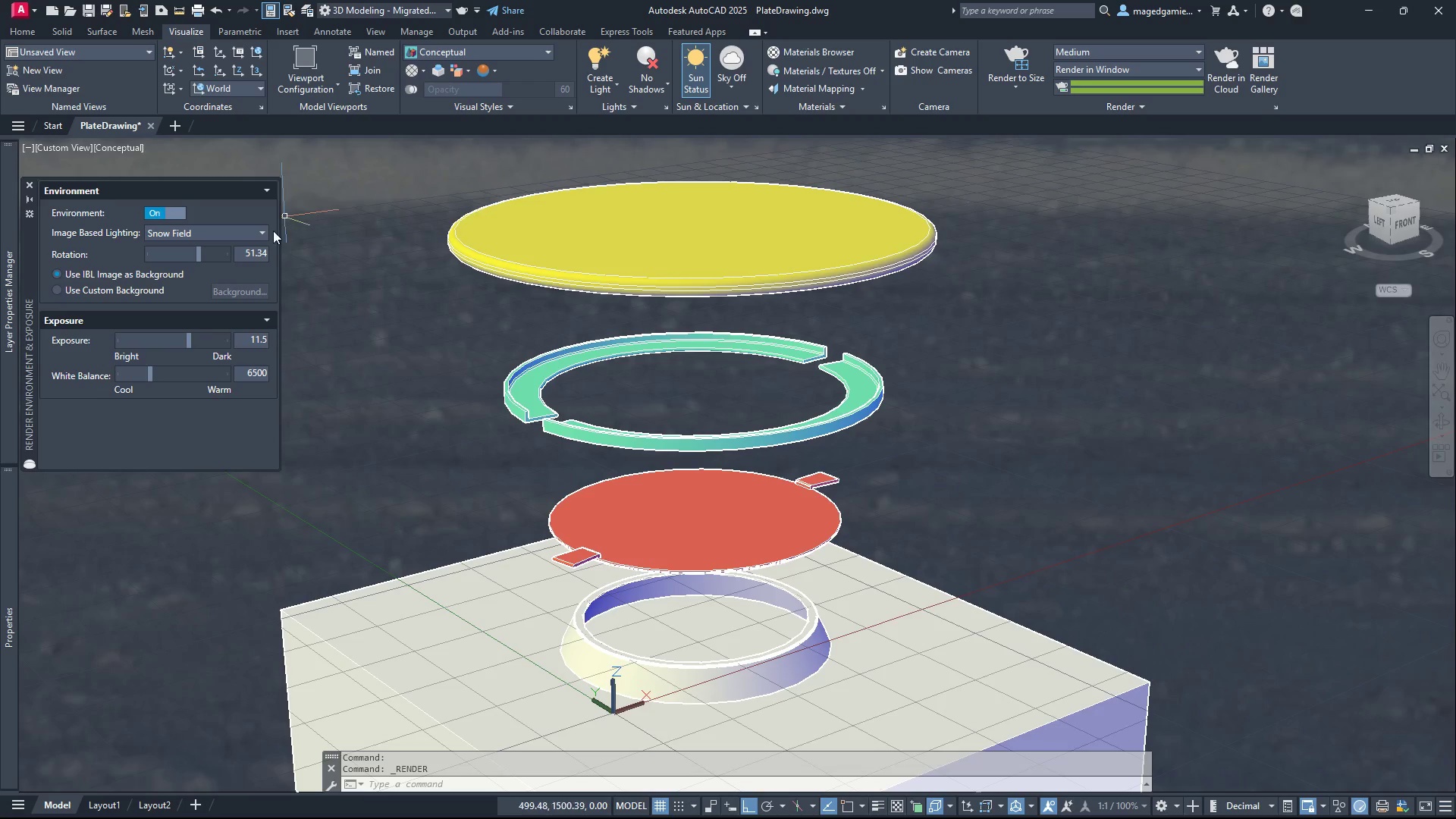 
left_click([256, 233])
 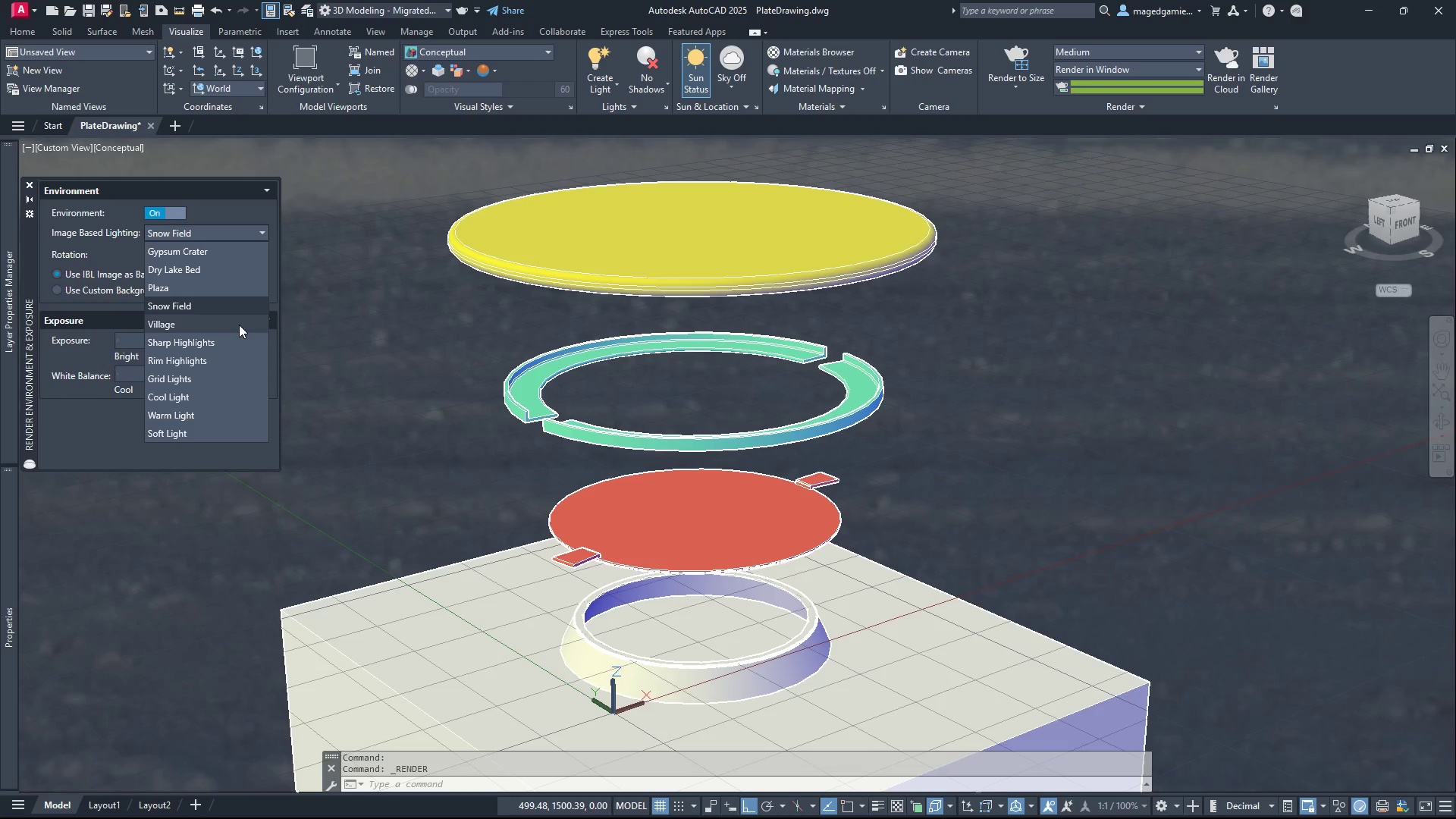 
left_click([239, 325])
 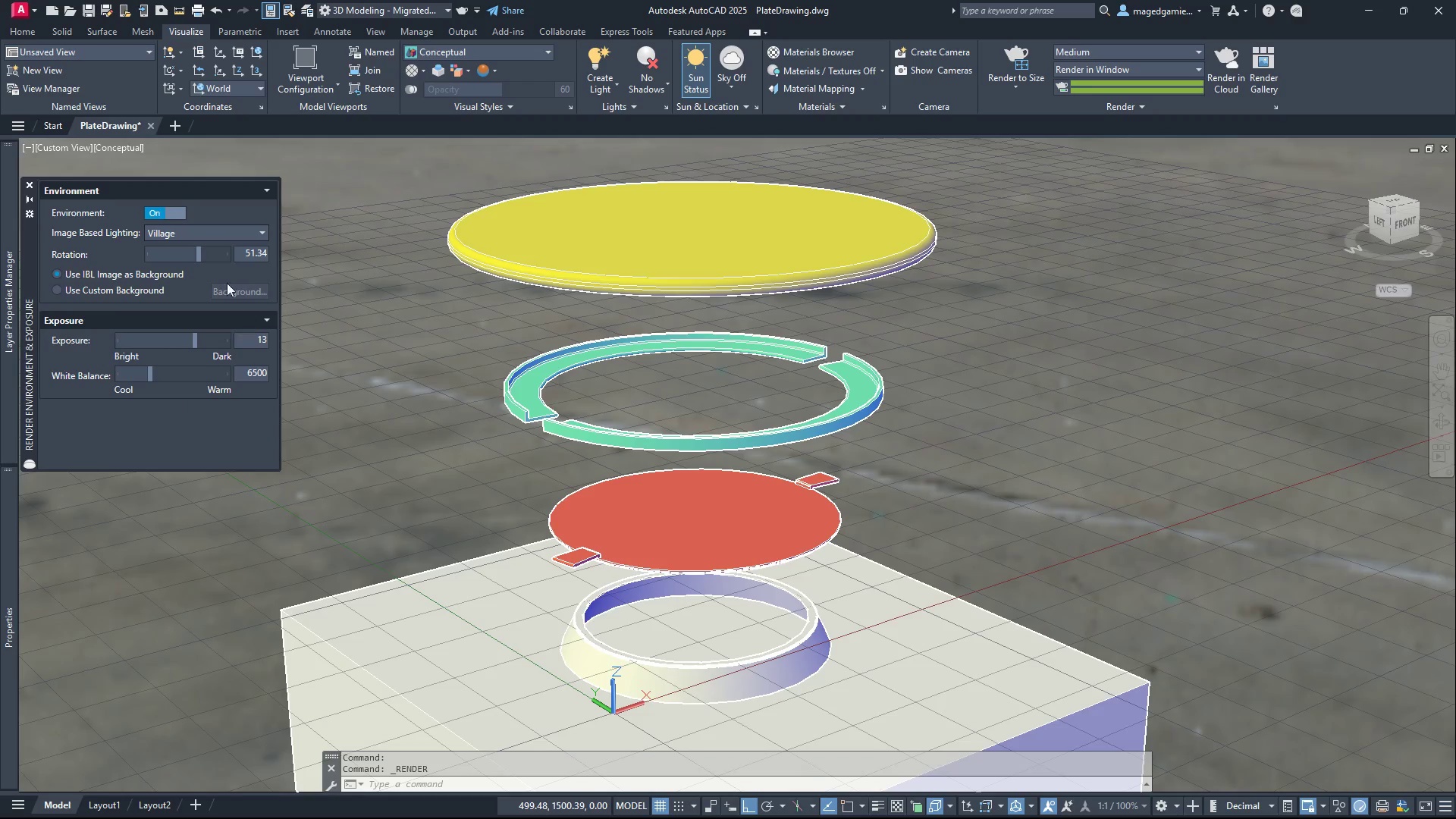 
left_click([256, 234])
 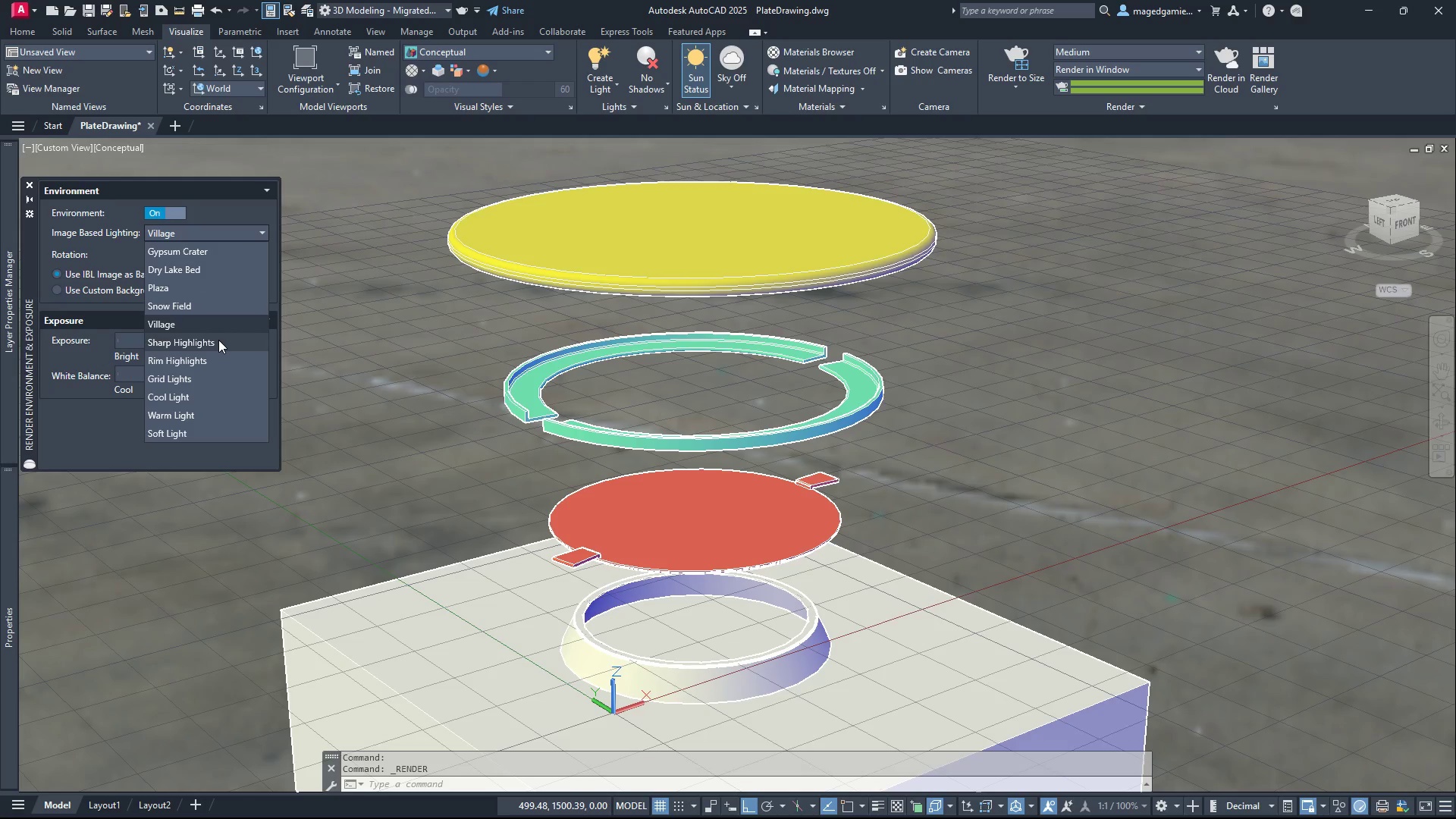 
left_click([218, 340])
 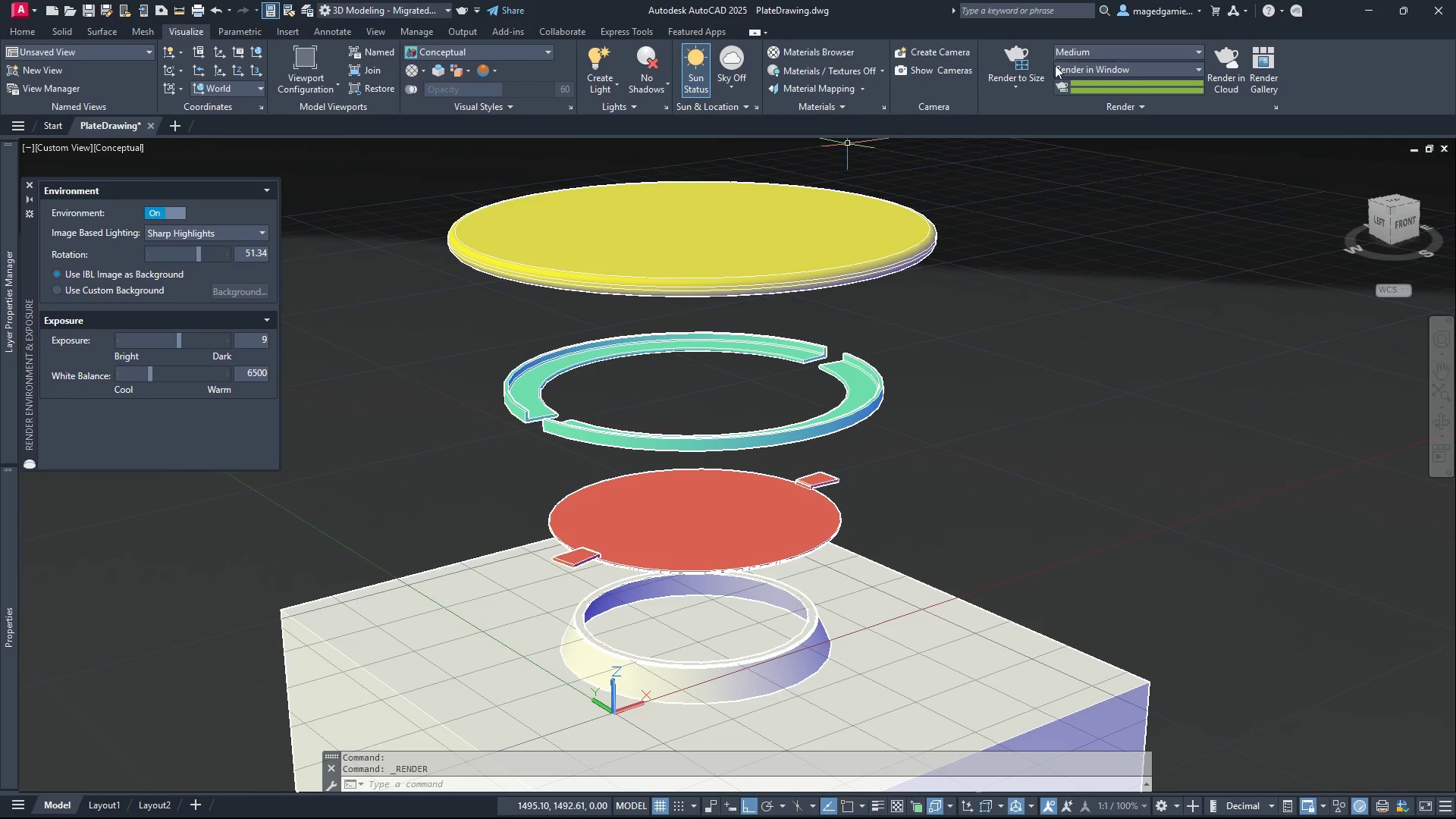 
left_click([1016, 57])
 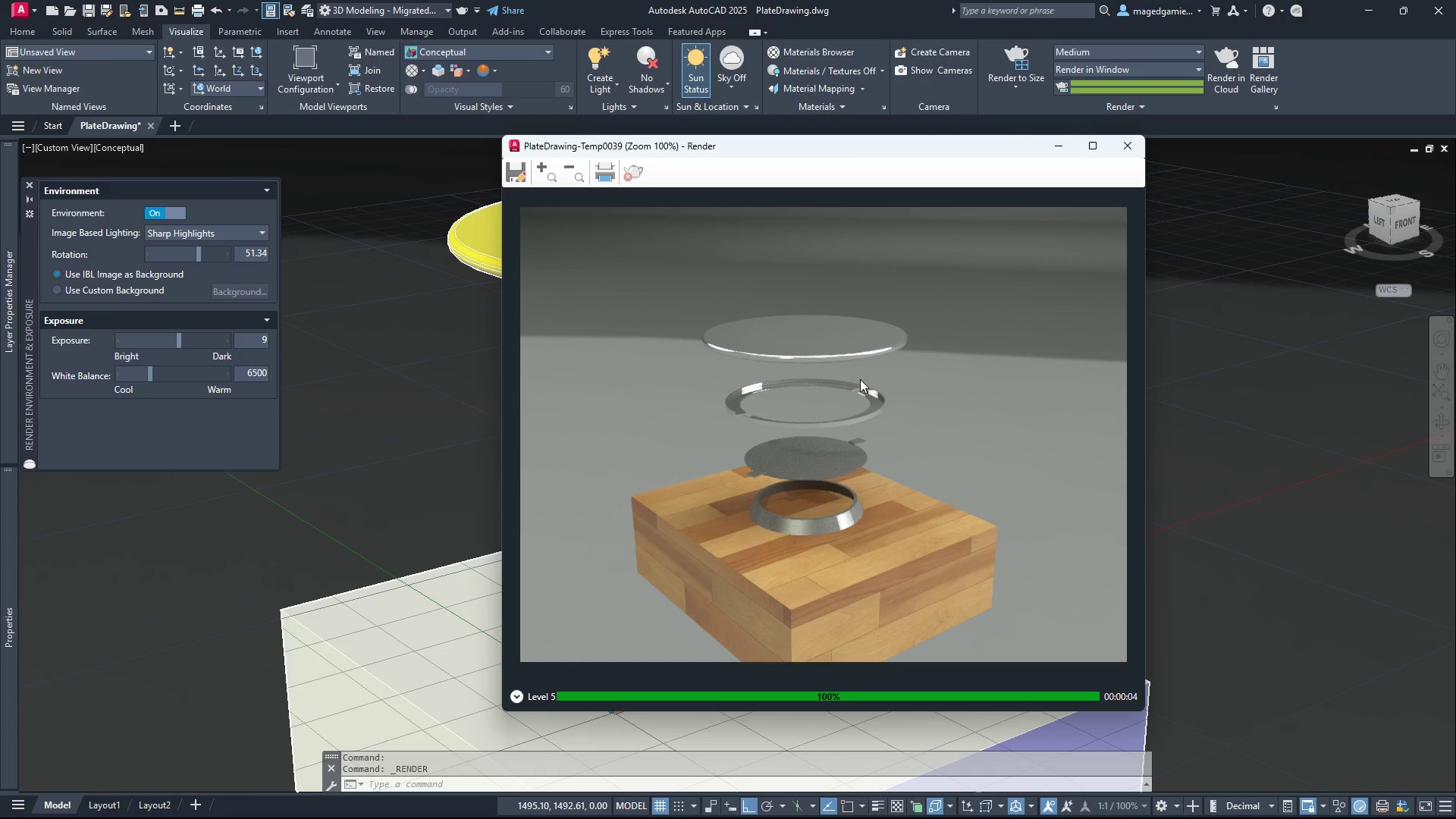 
wait(7.67)
 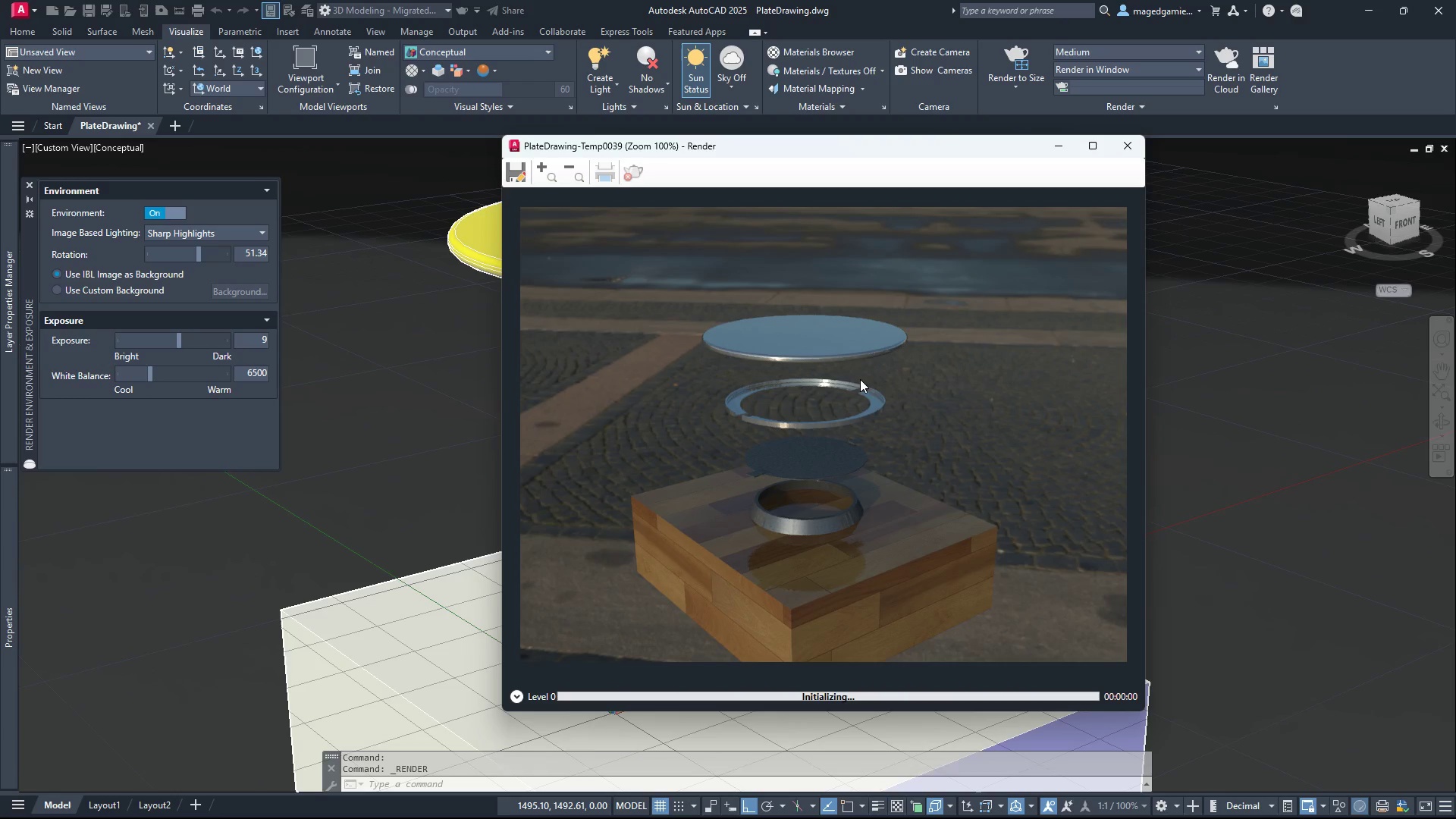 
scroll: coordinate [850, 420], scroll_direction: up, amount: 1.0
 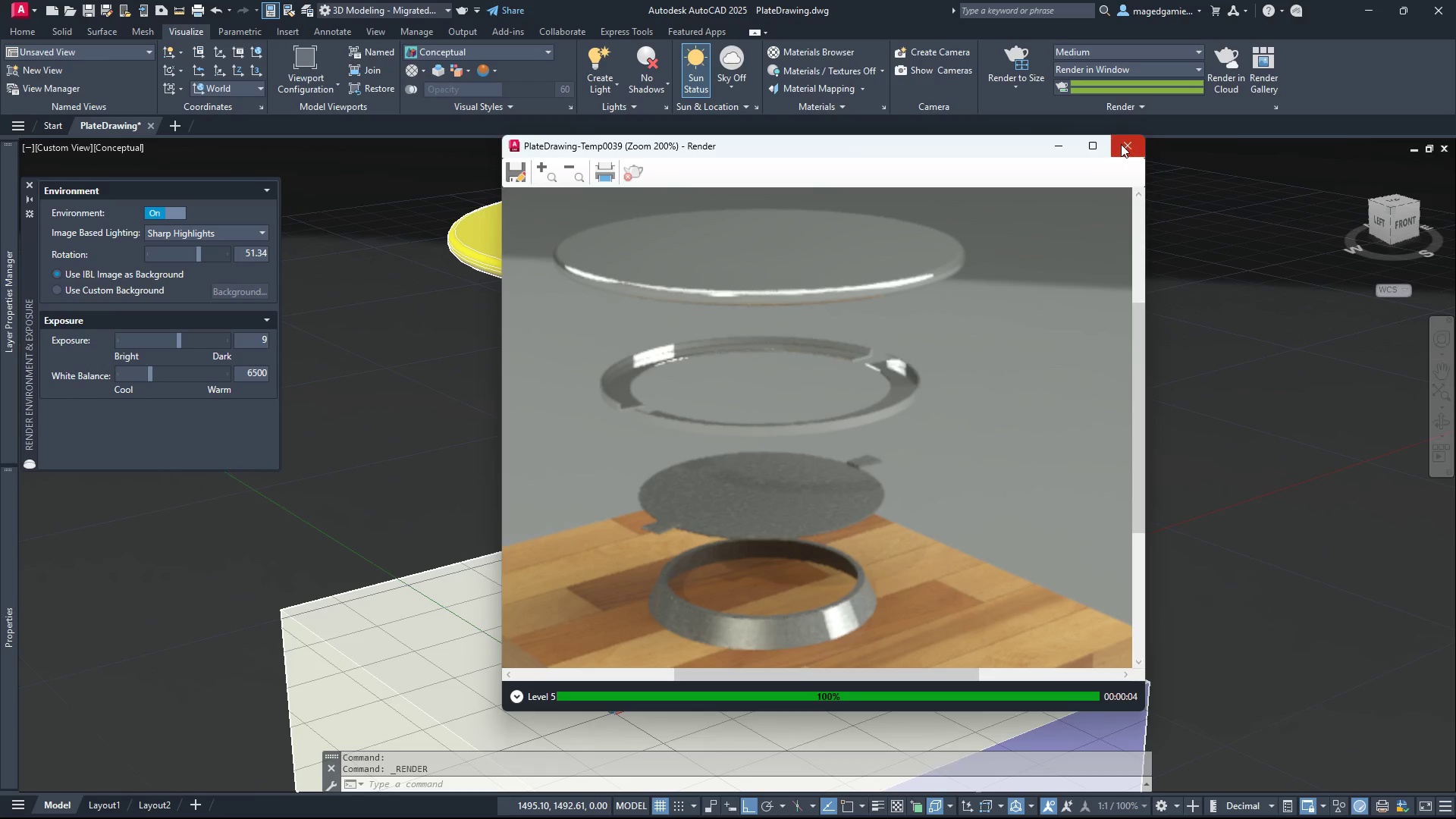 
wait(8.26)
 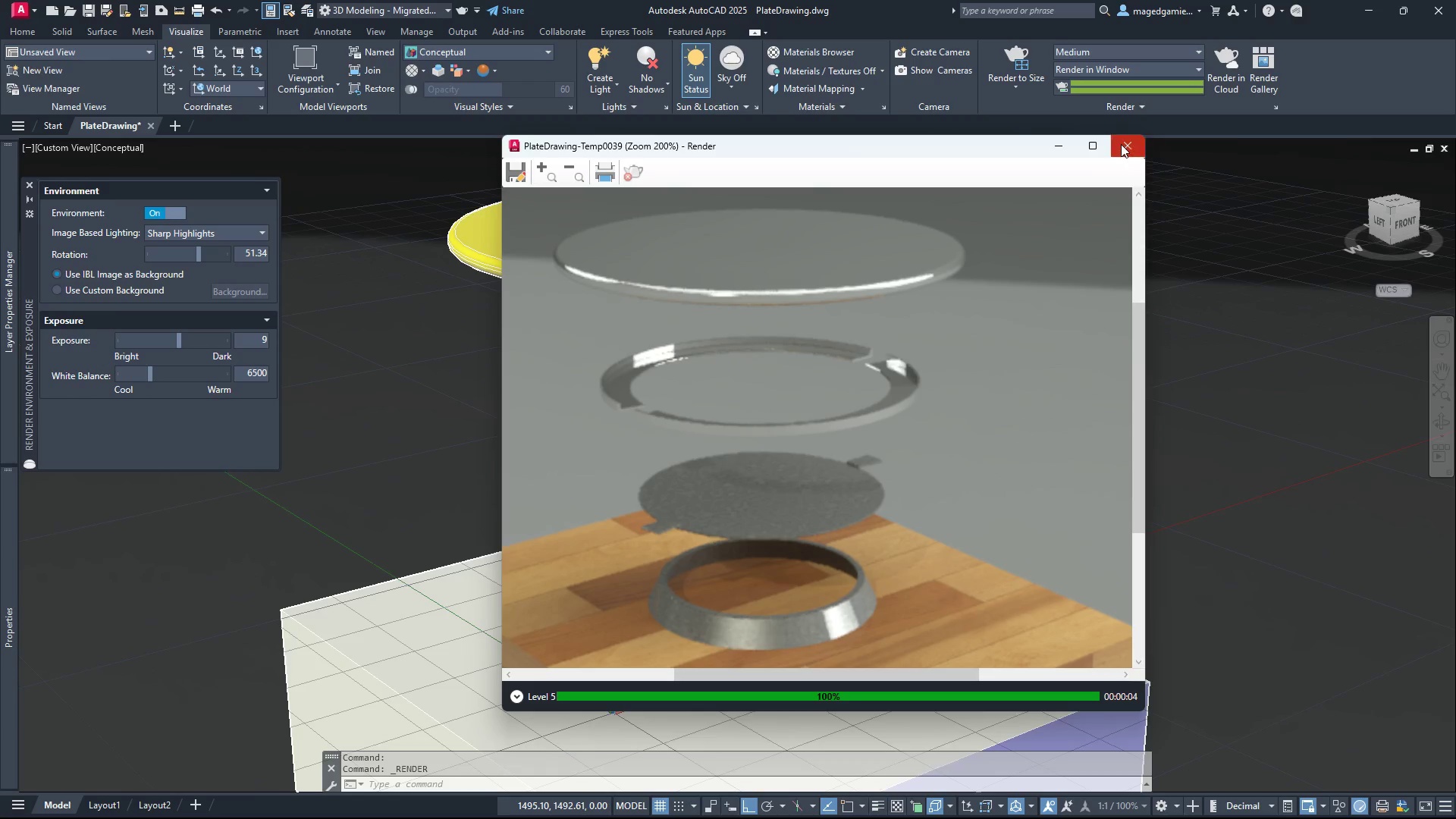 
left_click([1129, 146])
 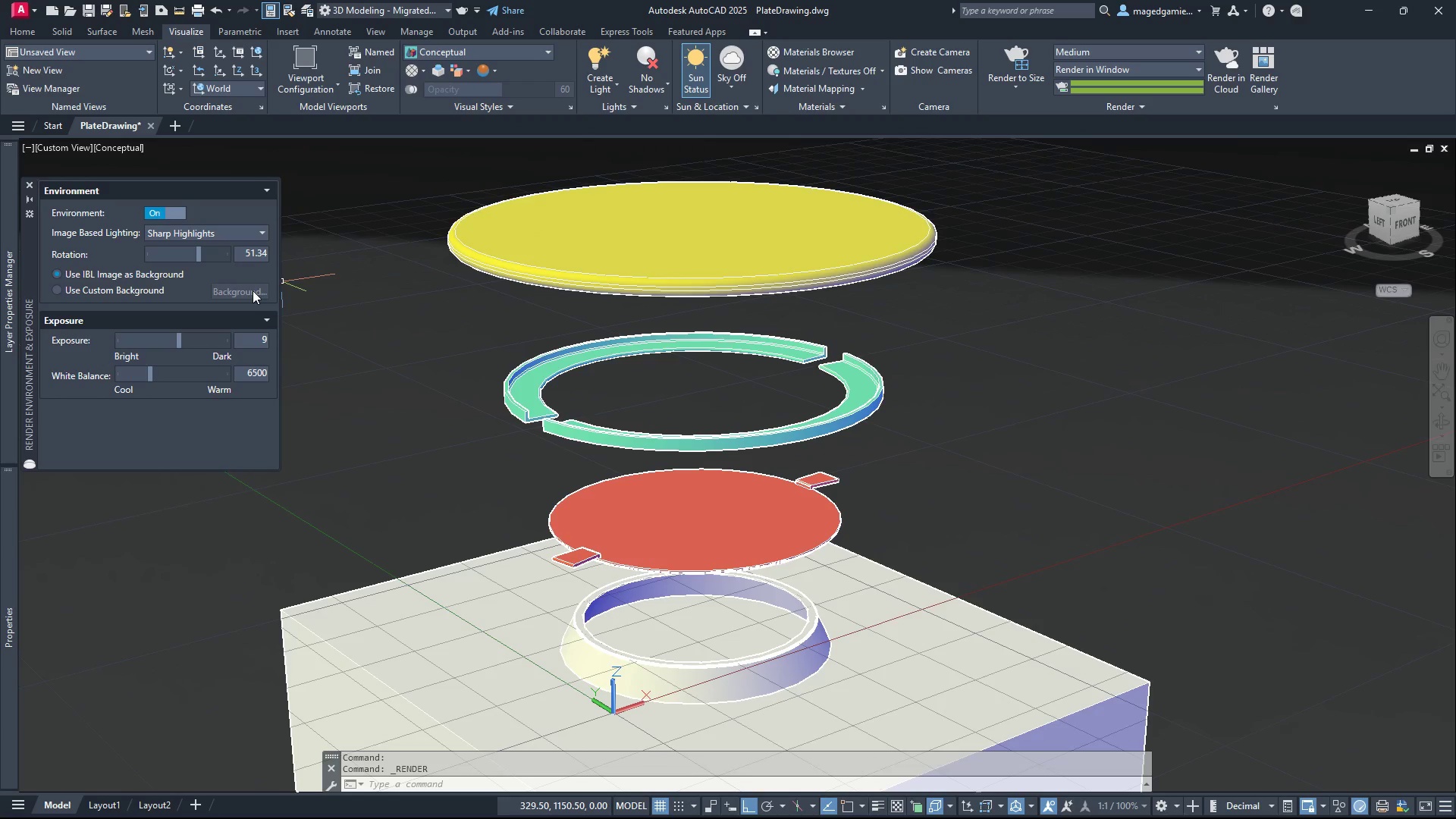 
scroll: coordinate [391, 318], scroll_direction: up, amount: 1.0
 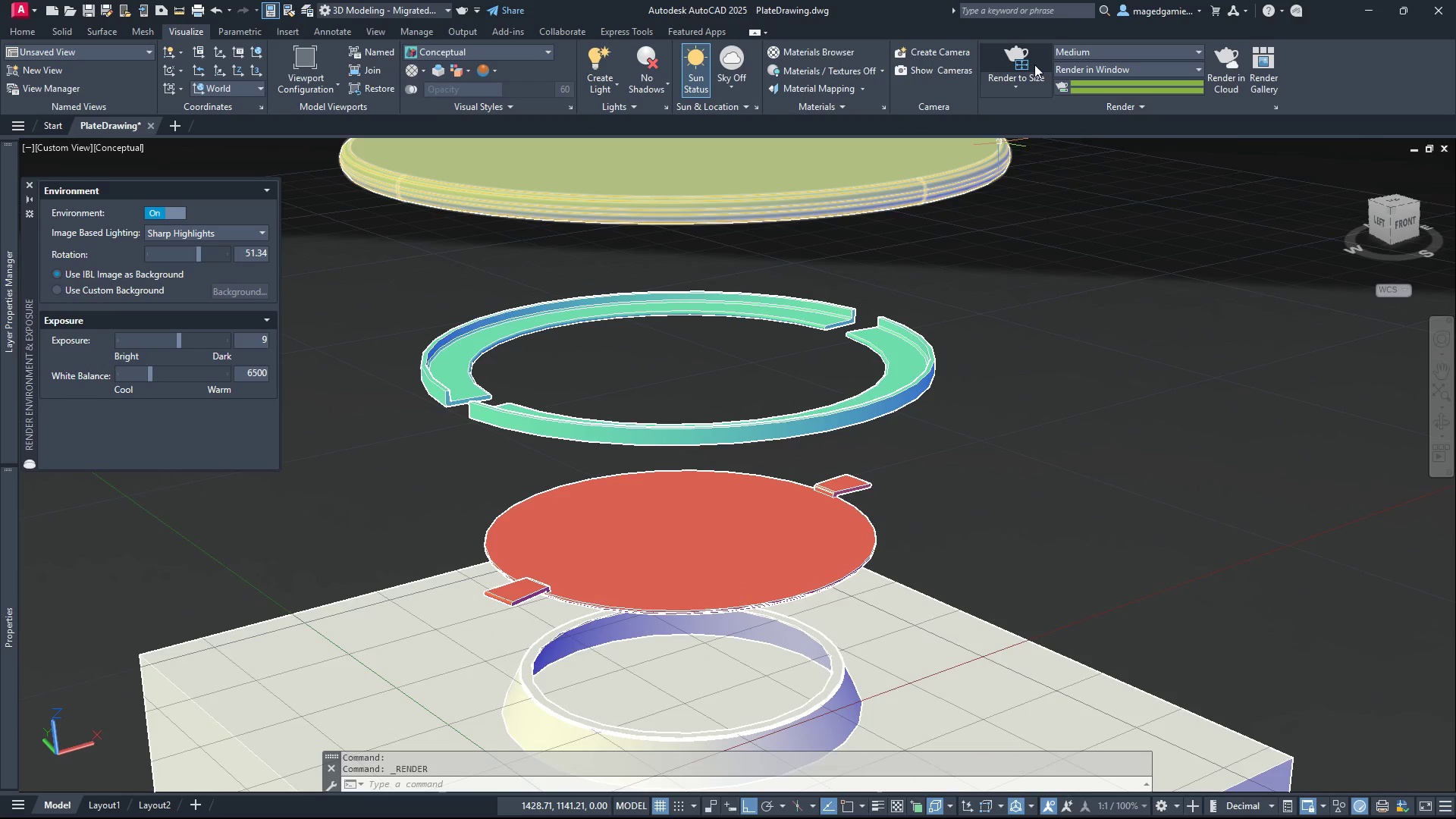 
left_click([1117, 58])
 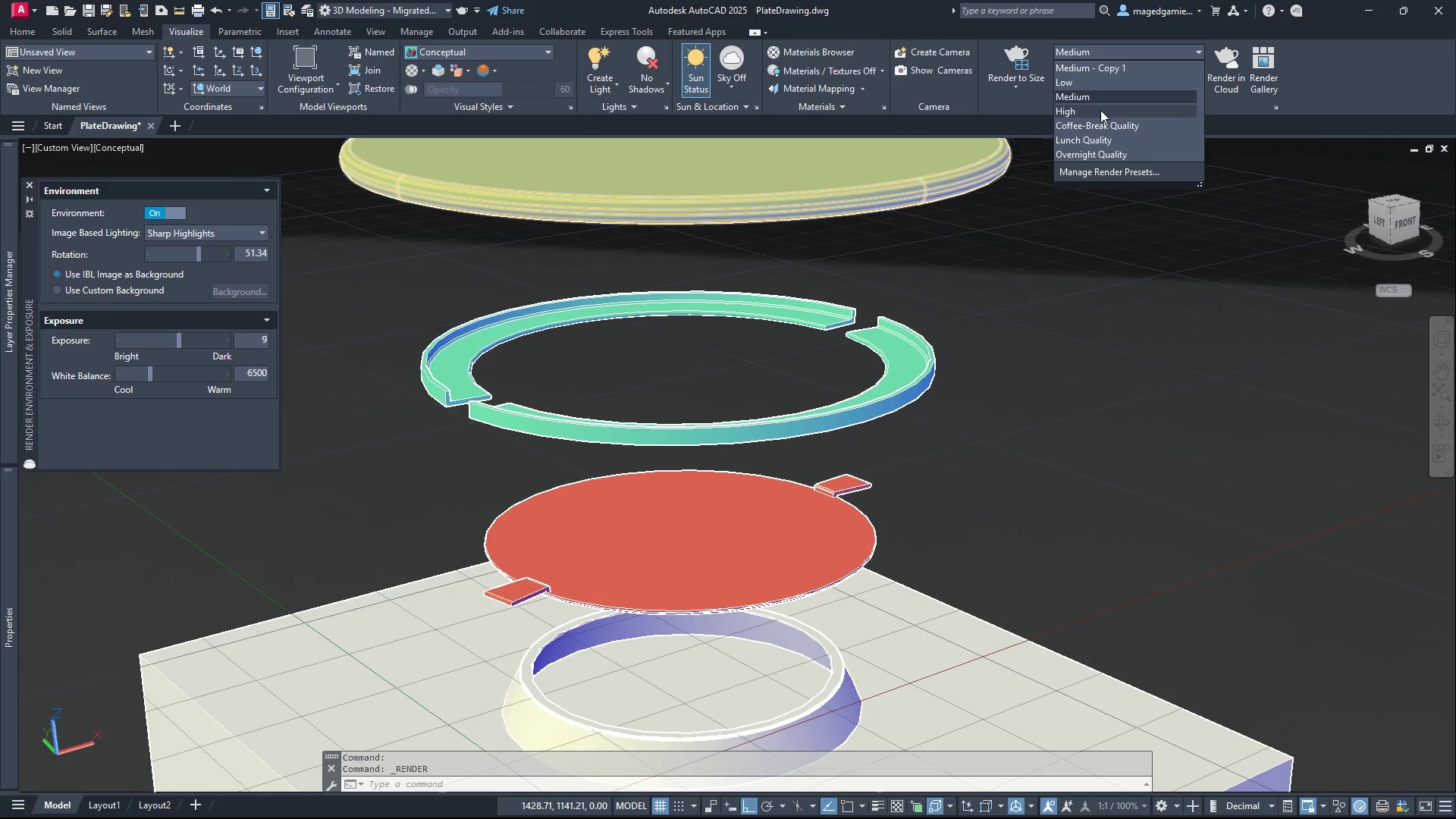 
left_click([1100, 110])
 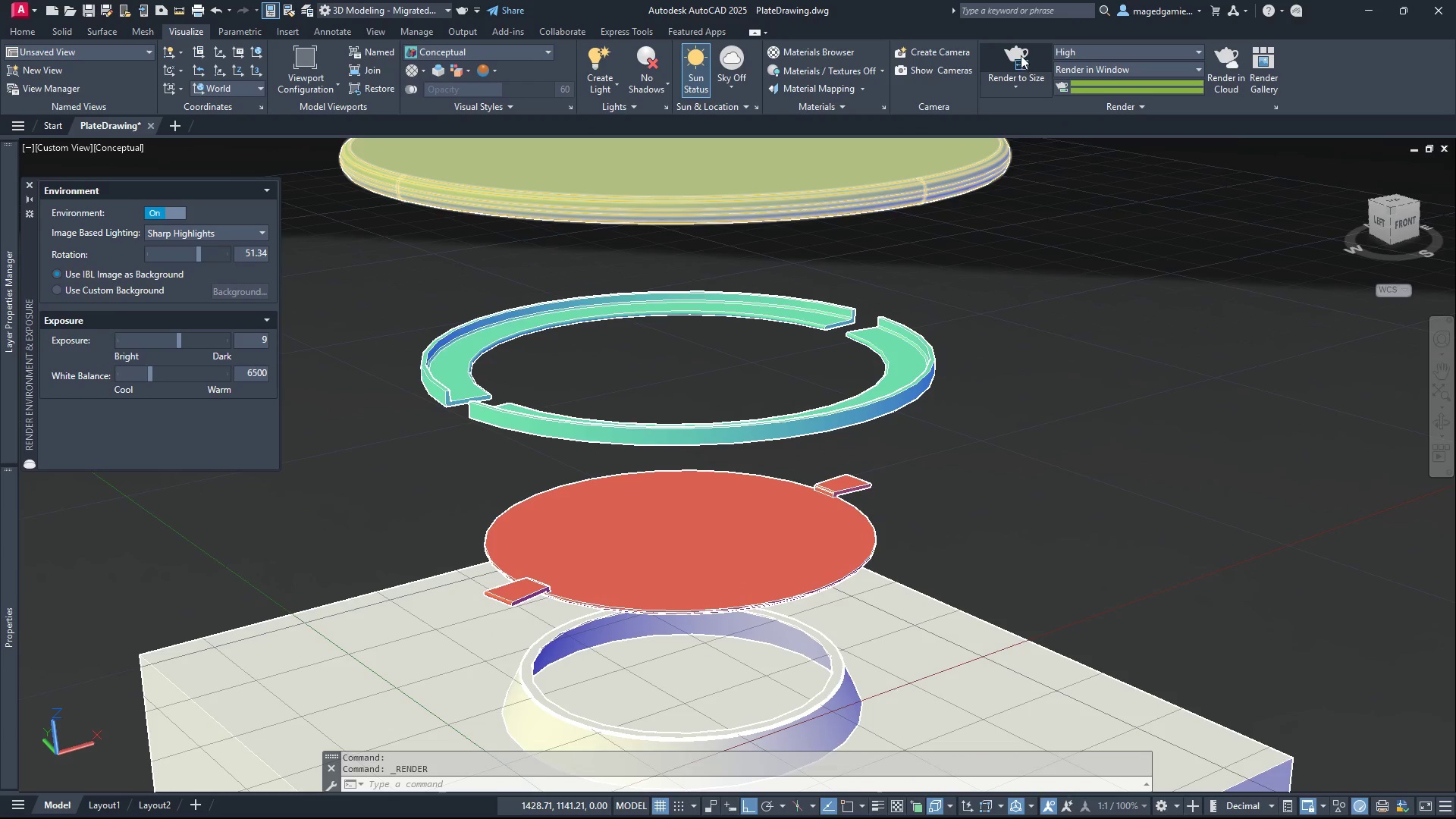 
left_click([1021, 55])
 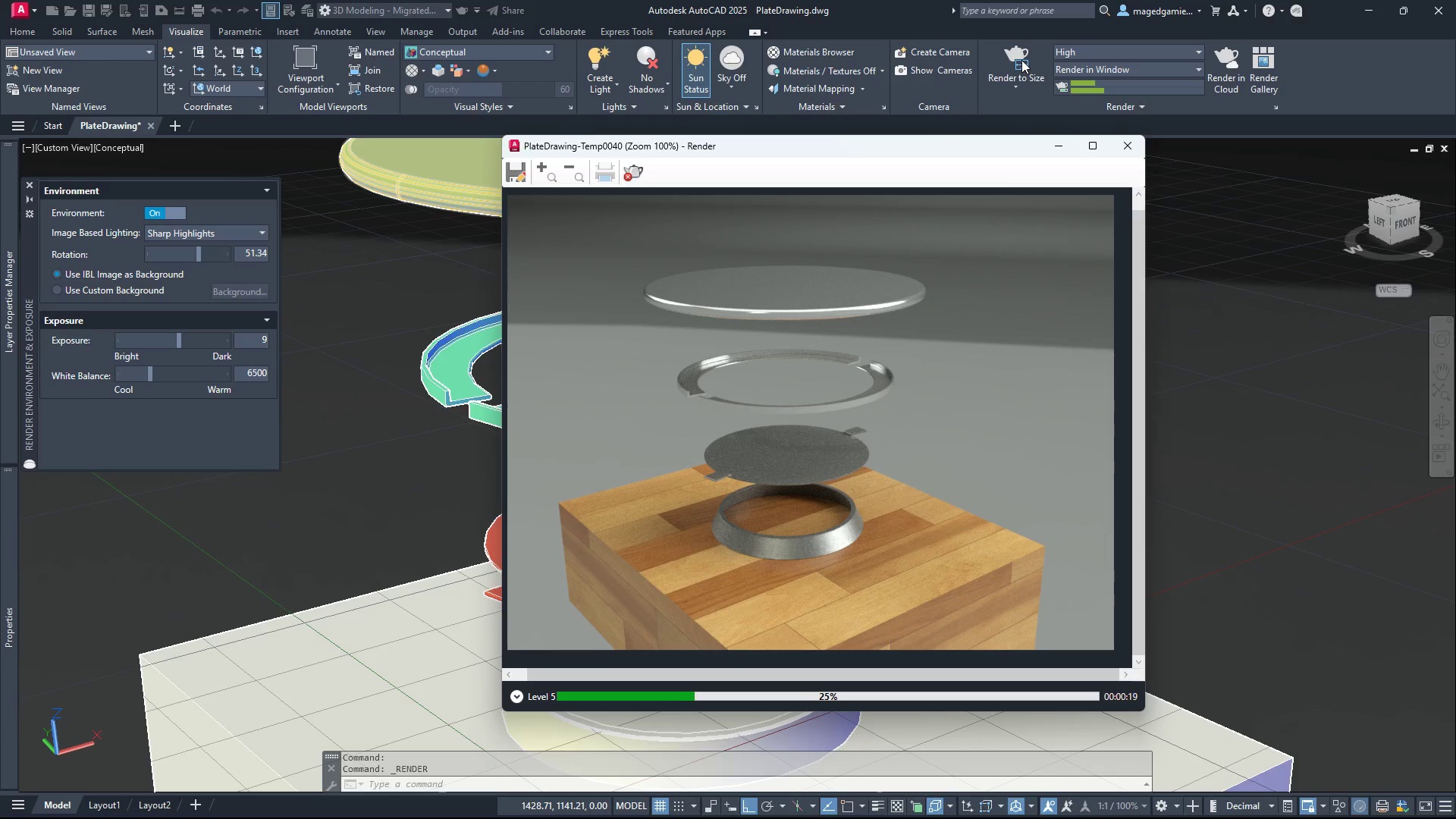 
wait(24.47)
 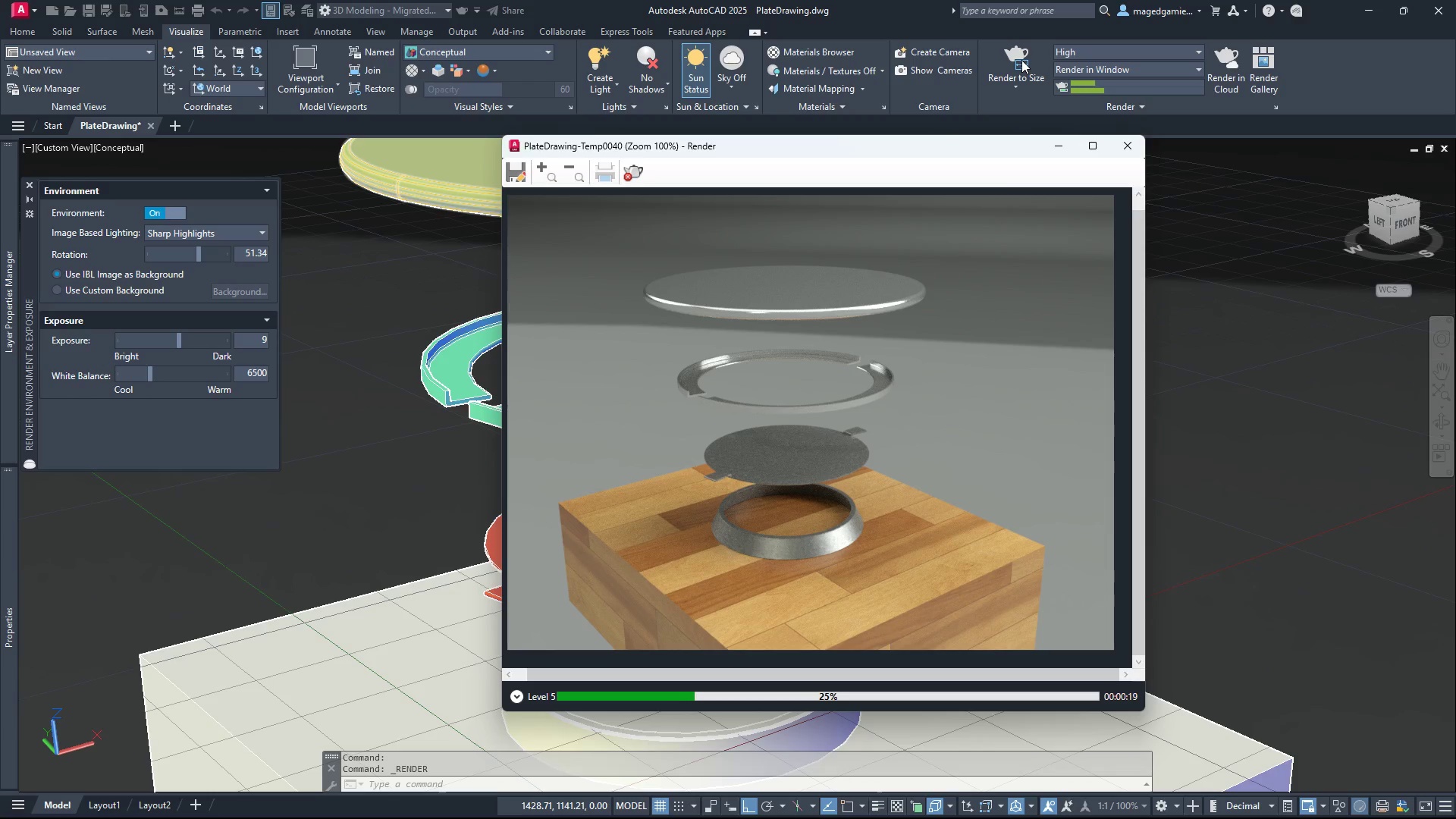 
left_click([946, 801])